 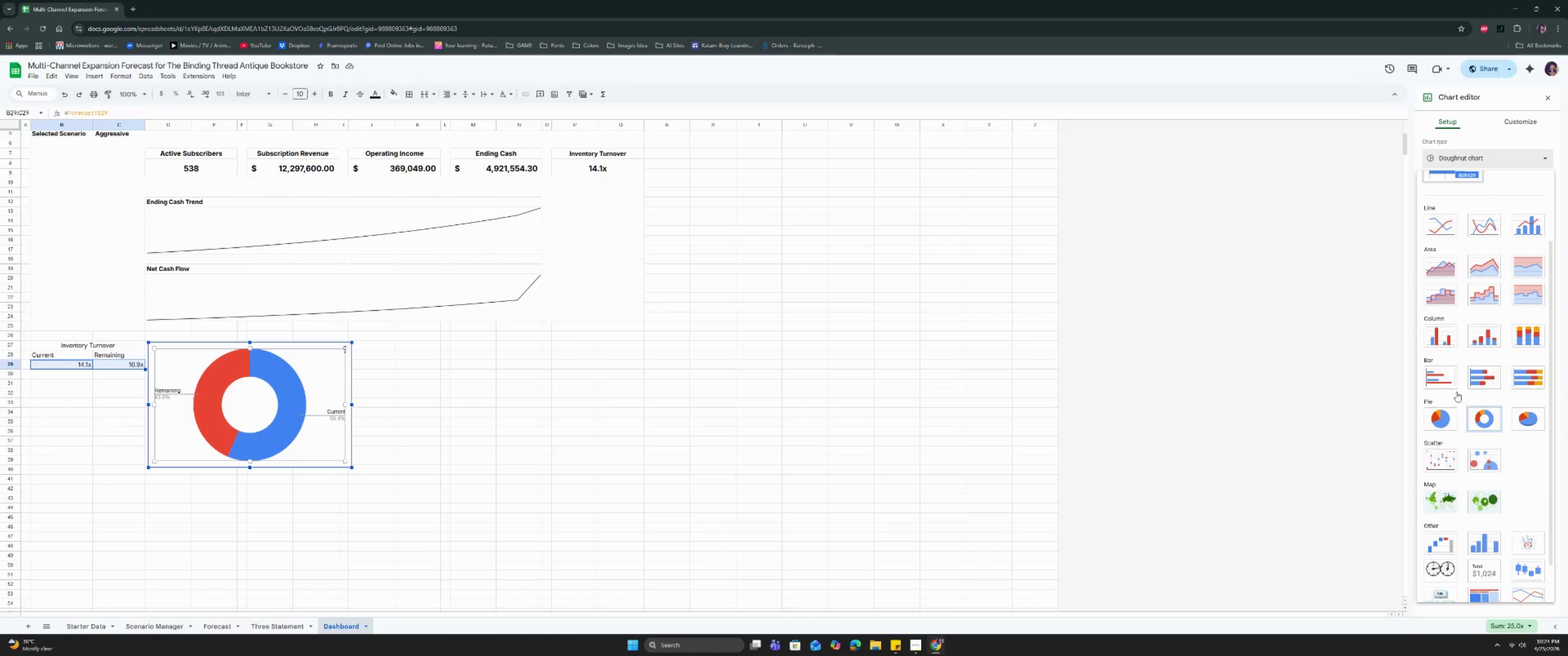 
scroll: coordinate [1470, 431], scroll_direction: down, amount: 2.0
 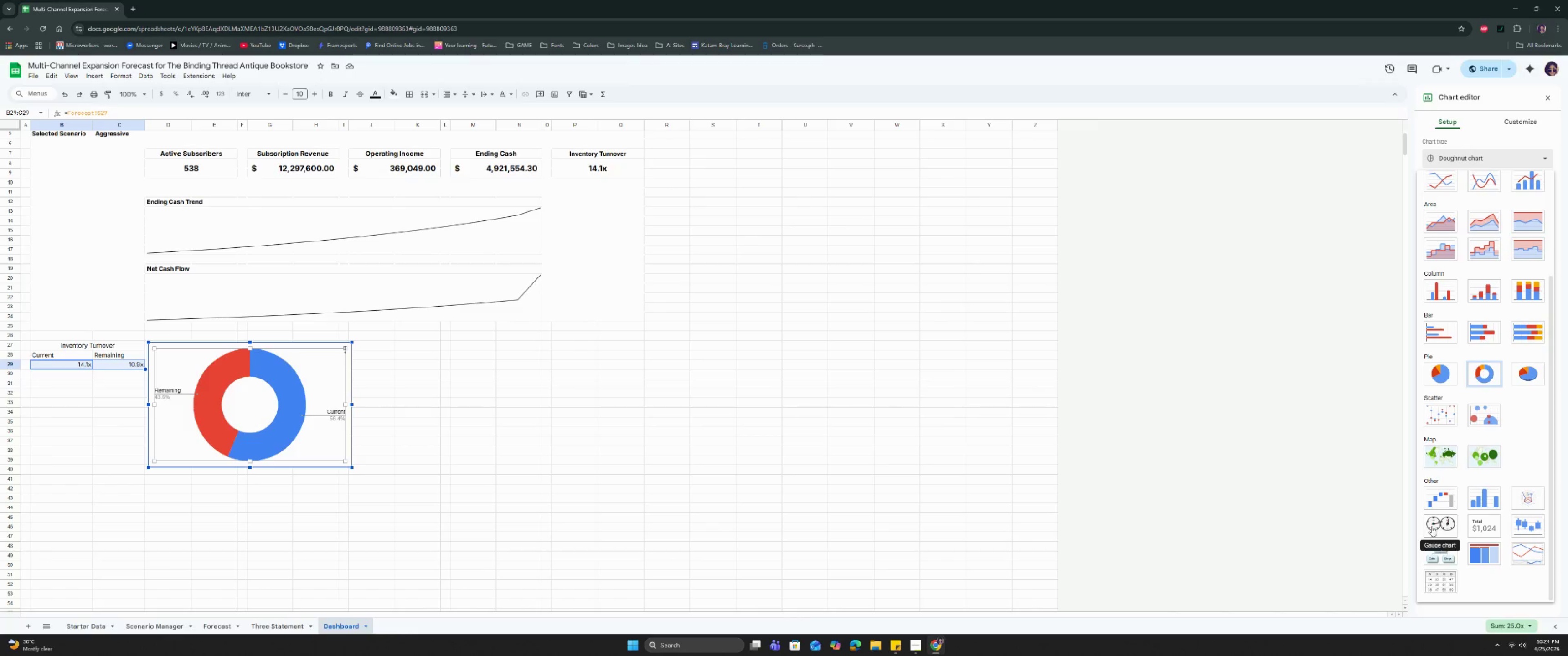 
wait(6.8)
 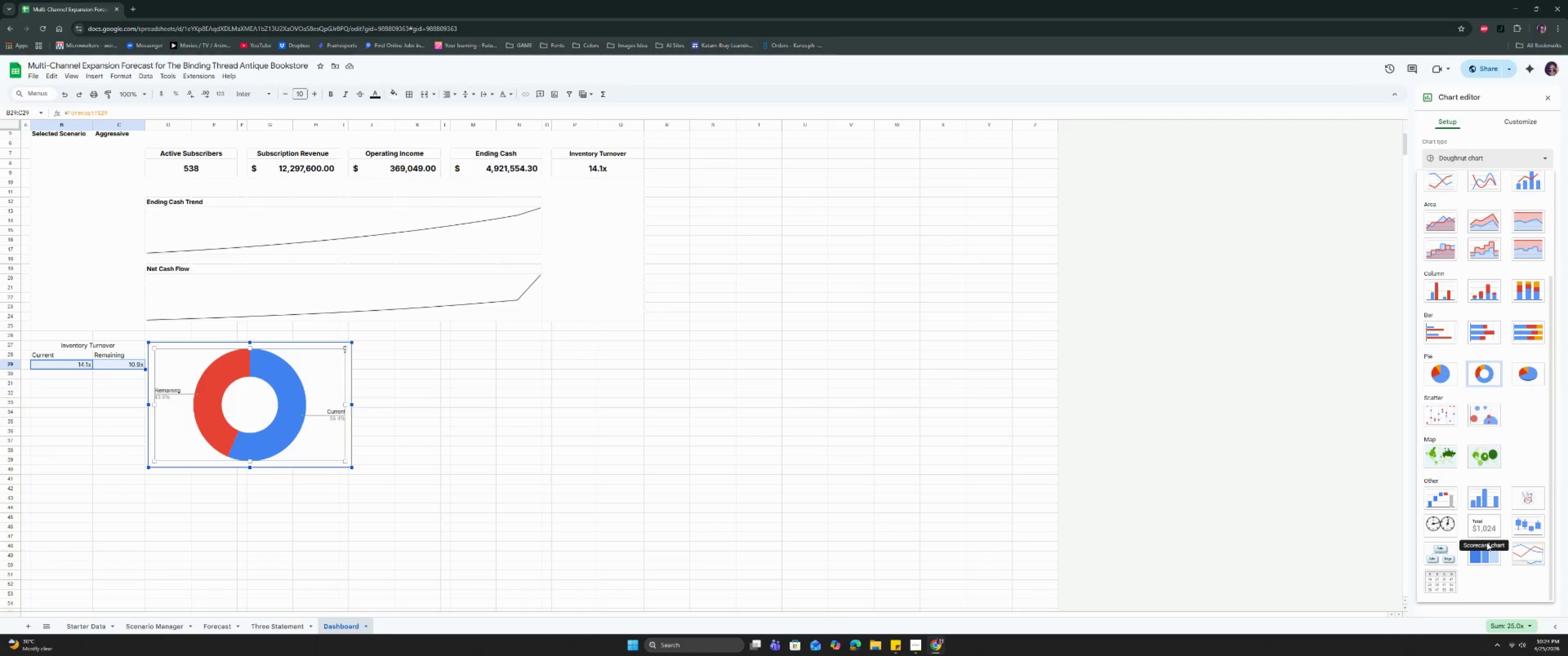 
left_click([1437, 523])
 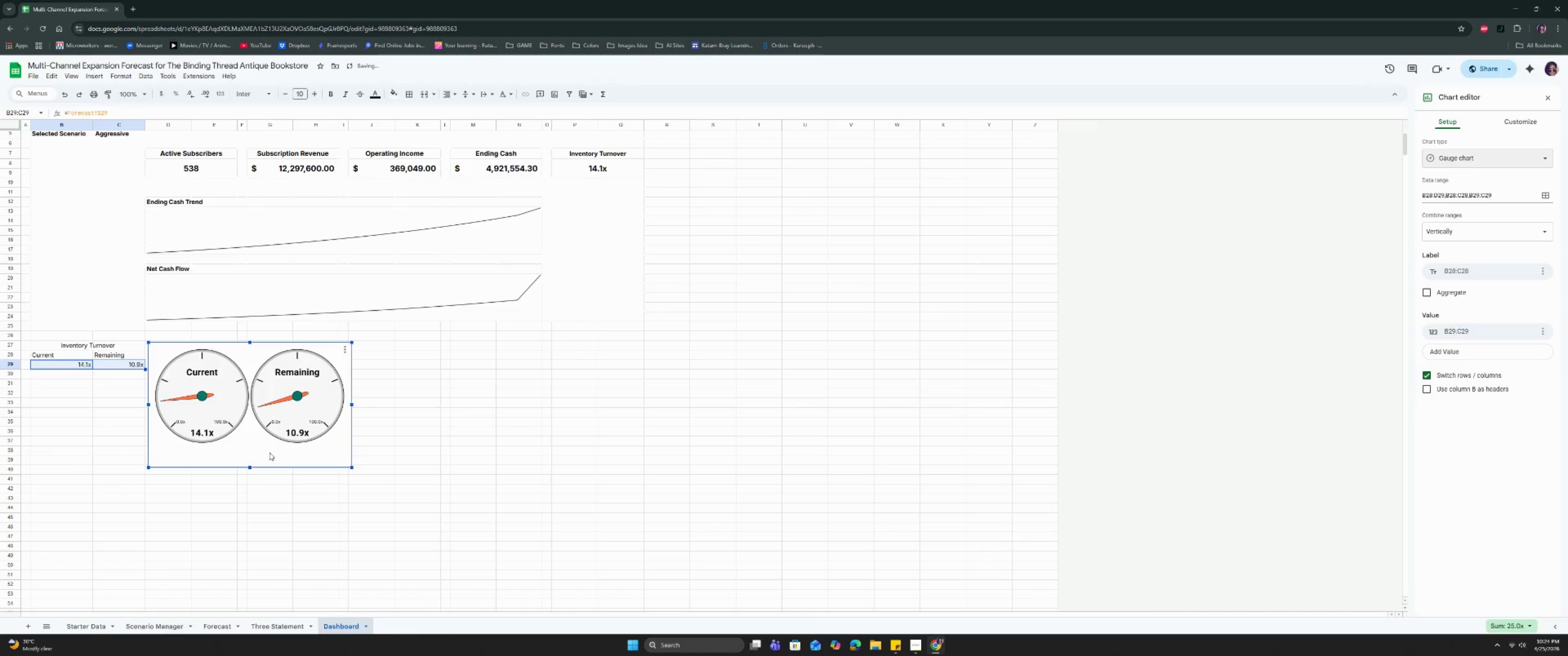 
left_click([247, 447])
 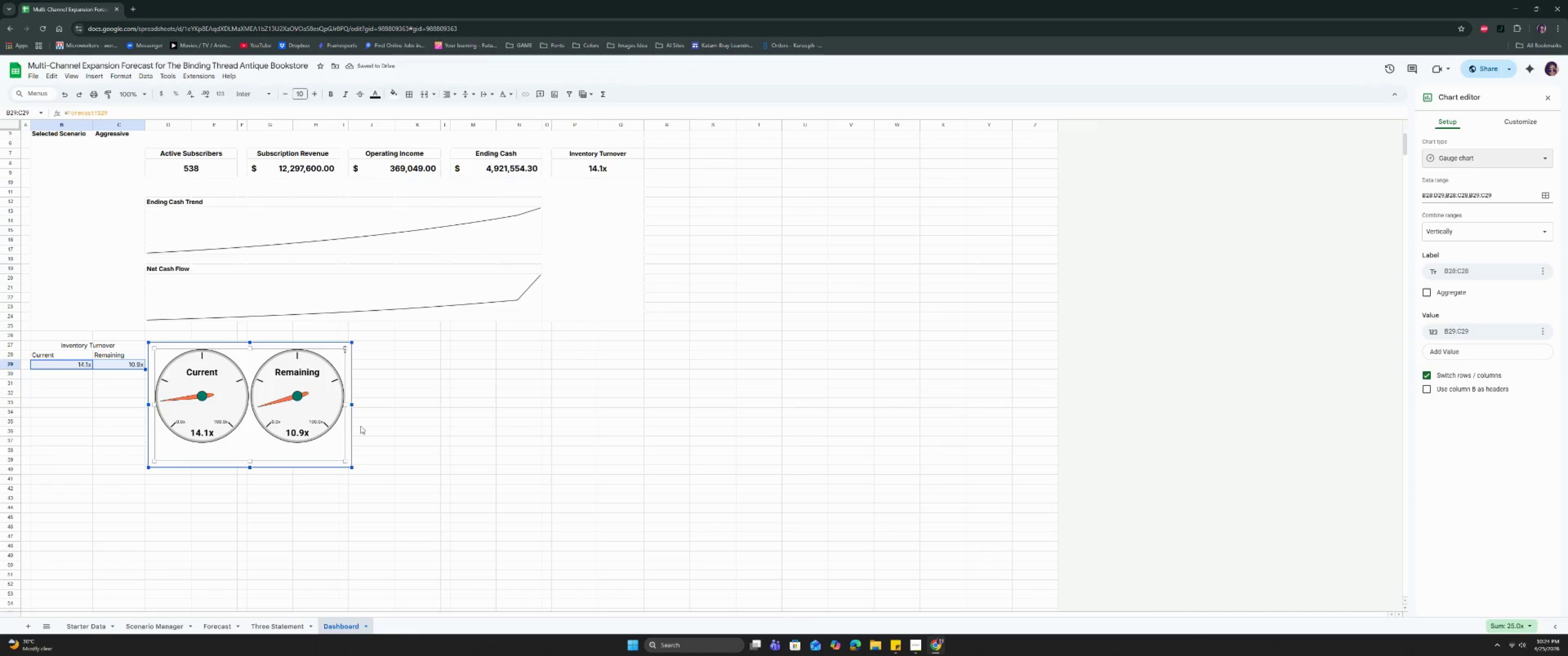 
left_click([371, 428])
 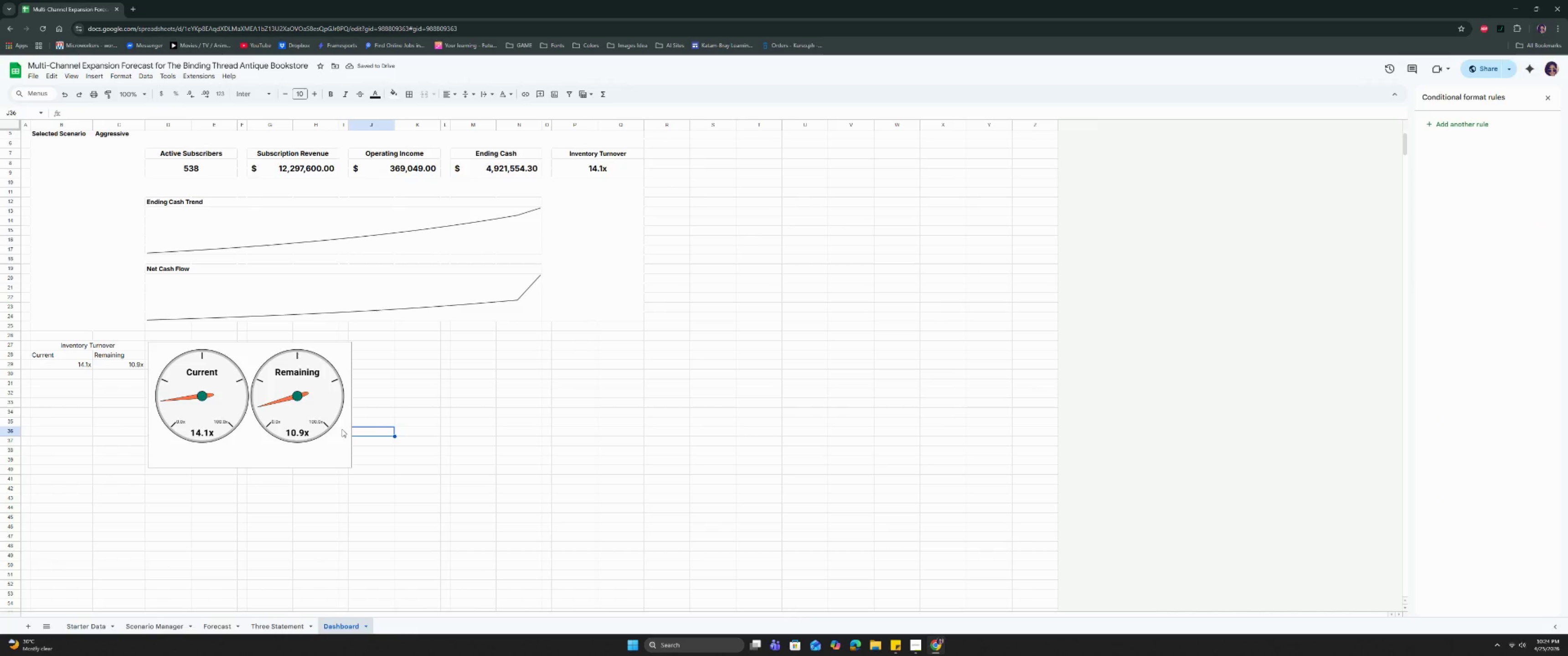 
left_click([342, 429])
 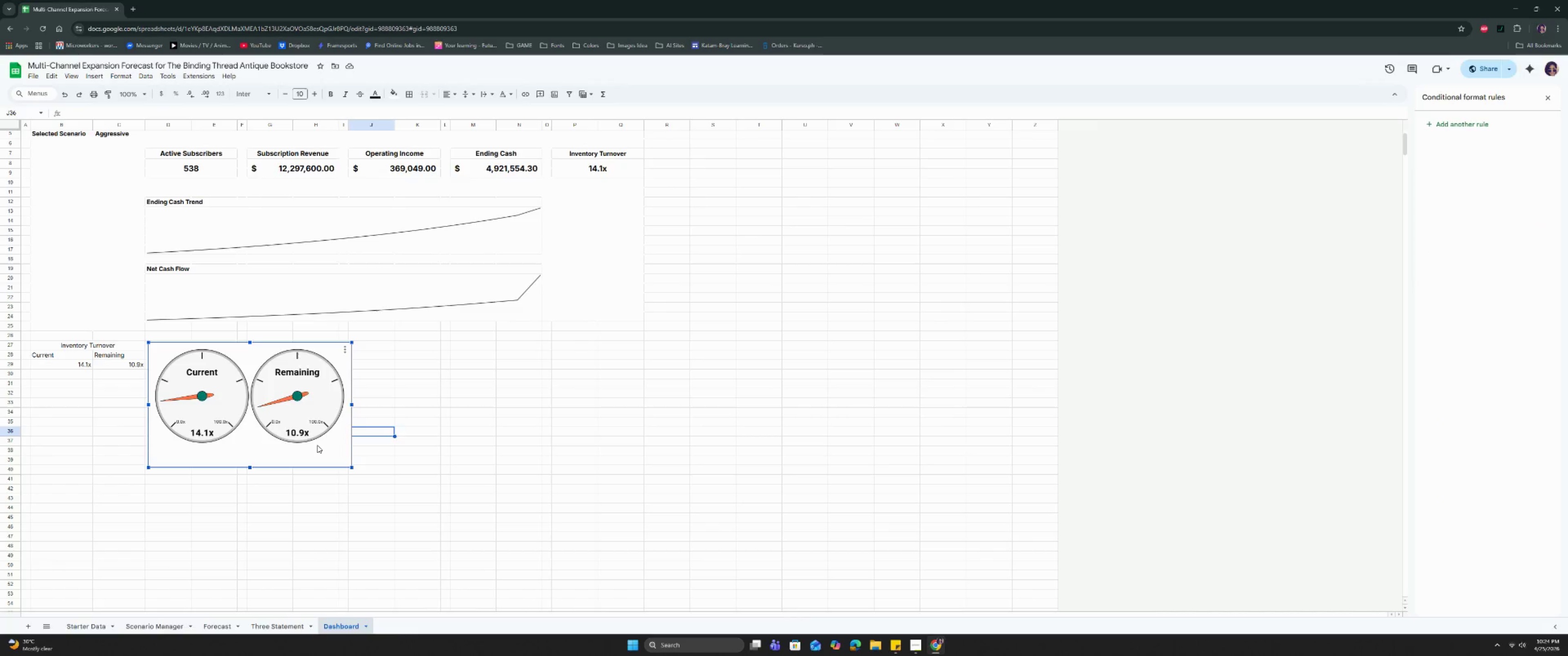 
left_click_drag(start_coordinate=[317, 445], to_coordinate=[366, 453])
 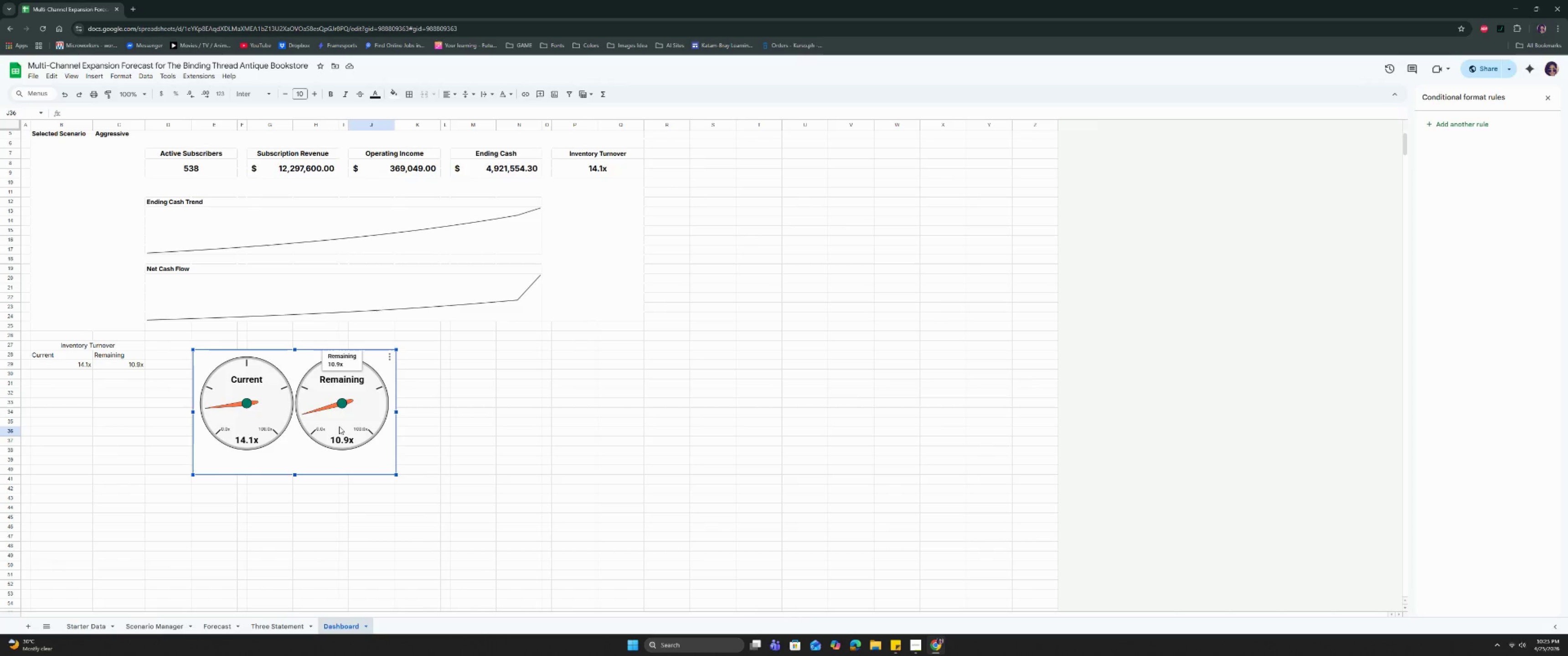 
wait(27.39)
 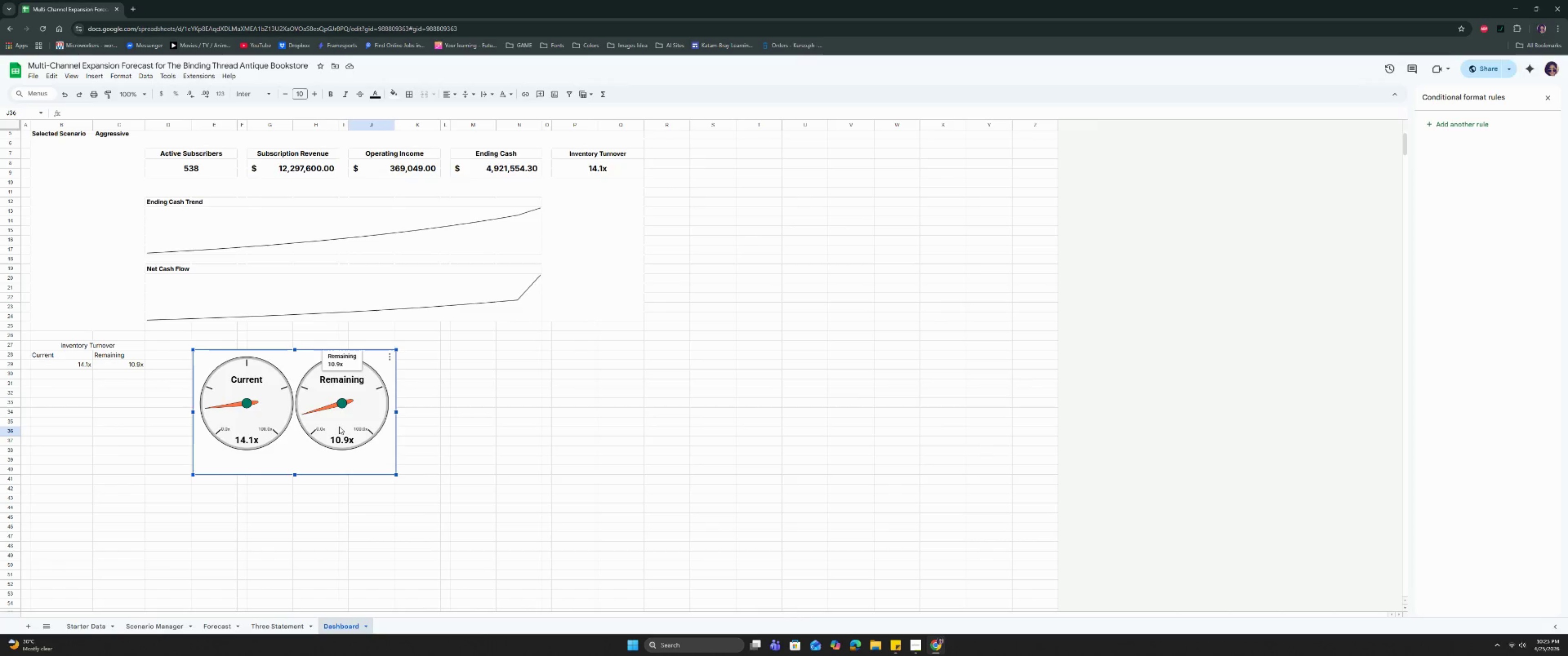 
left_click([288, 458])
 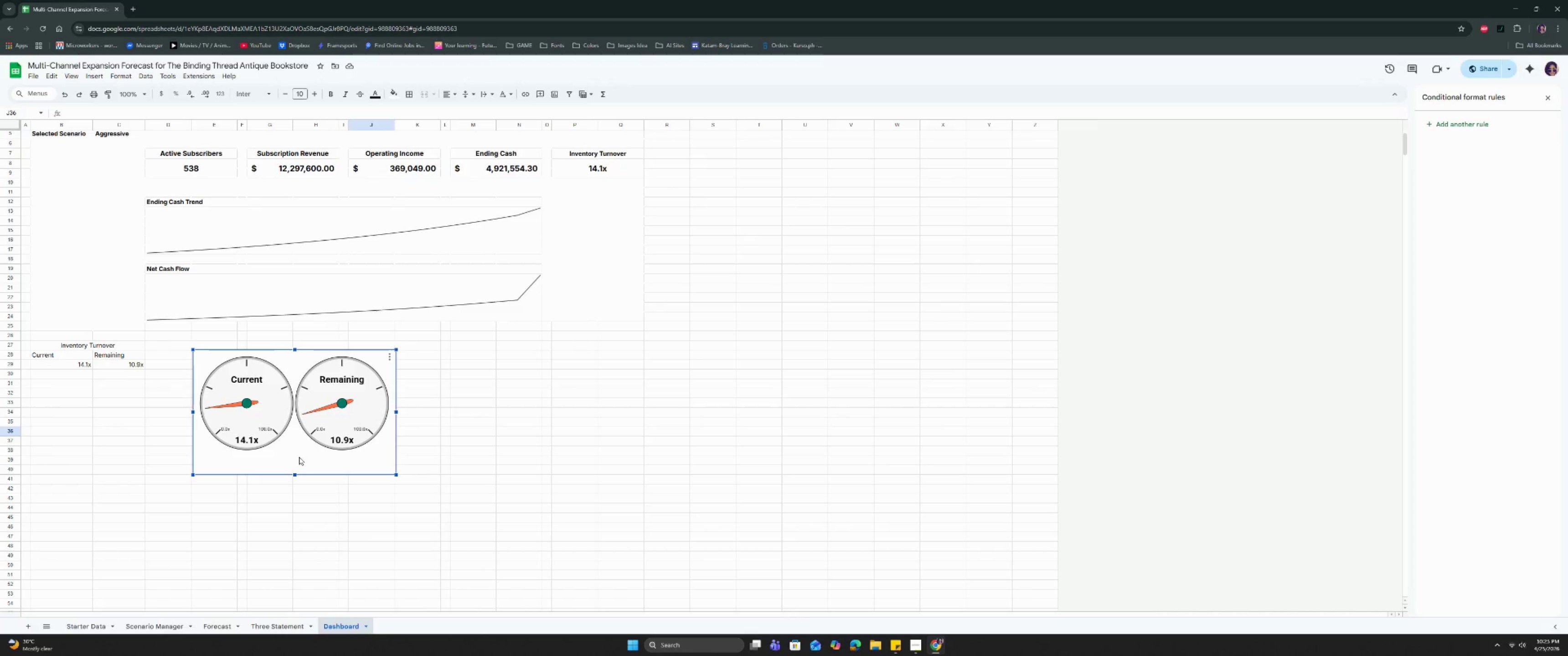 
left_click_drag(start_coordinate=[299, 457], to_coordinate=[304, 497])
 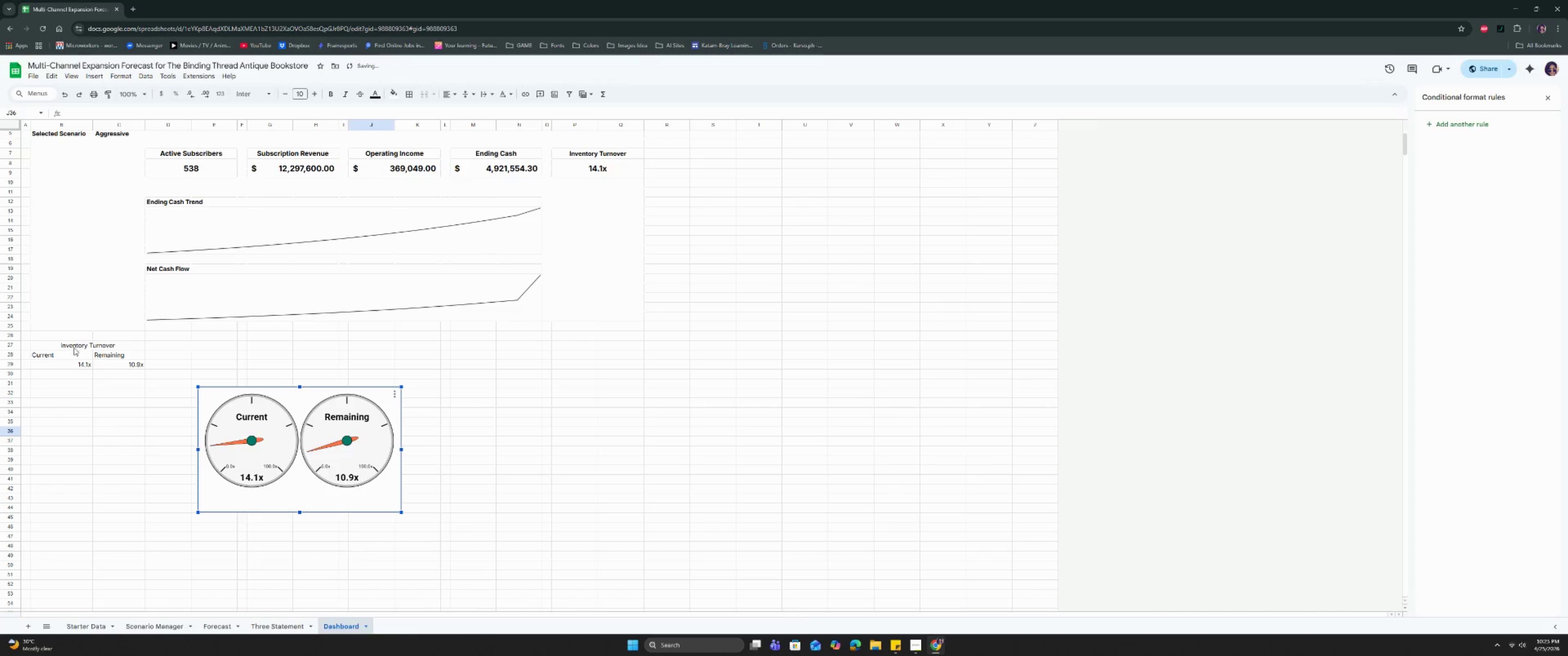 
left_click_drag(start_coordinate=[74, 347], to_coordinate=[85, 365])
 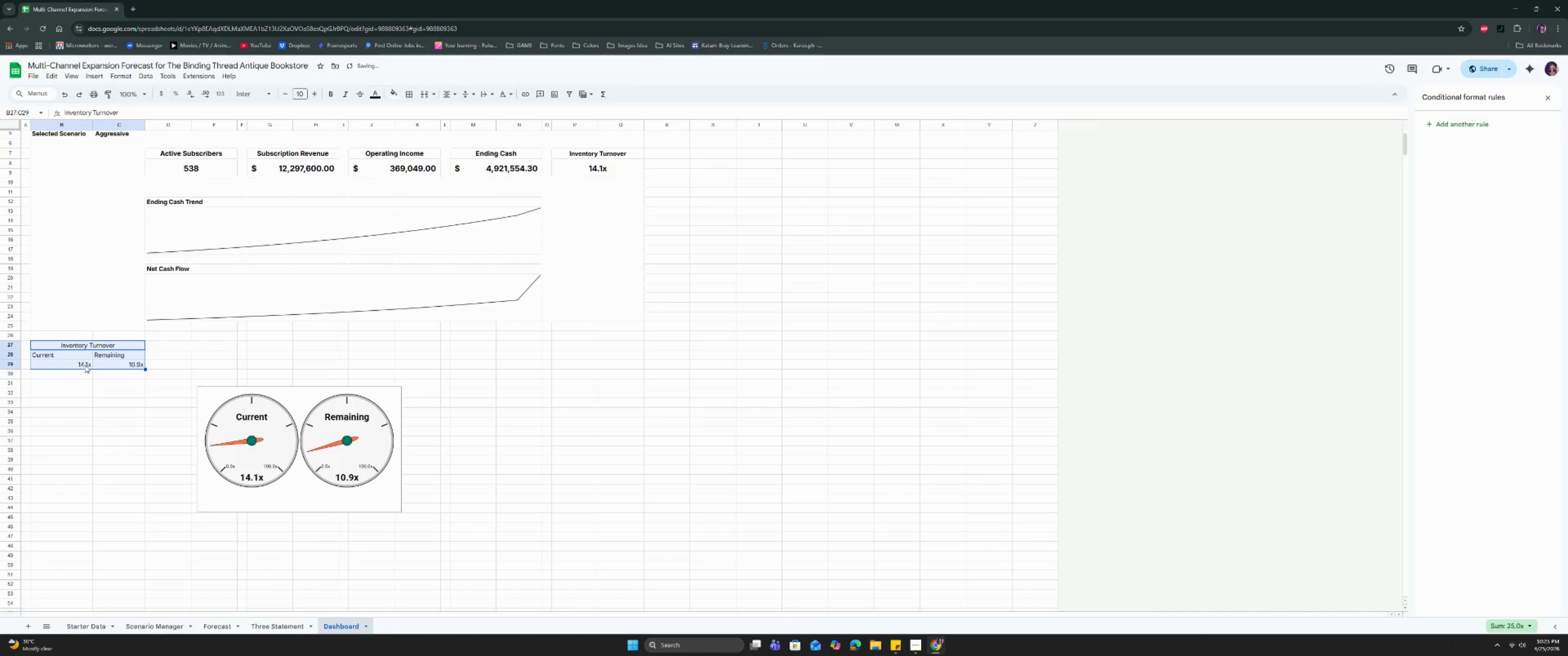 
key(Control+C)
 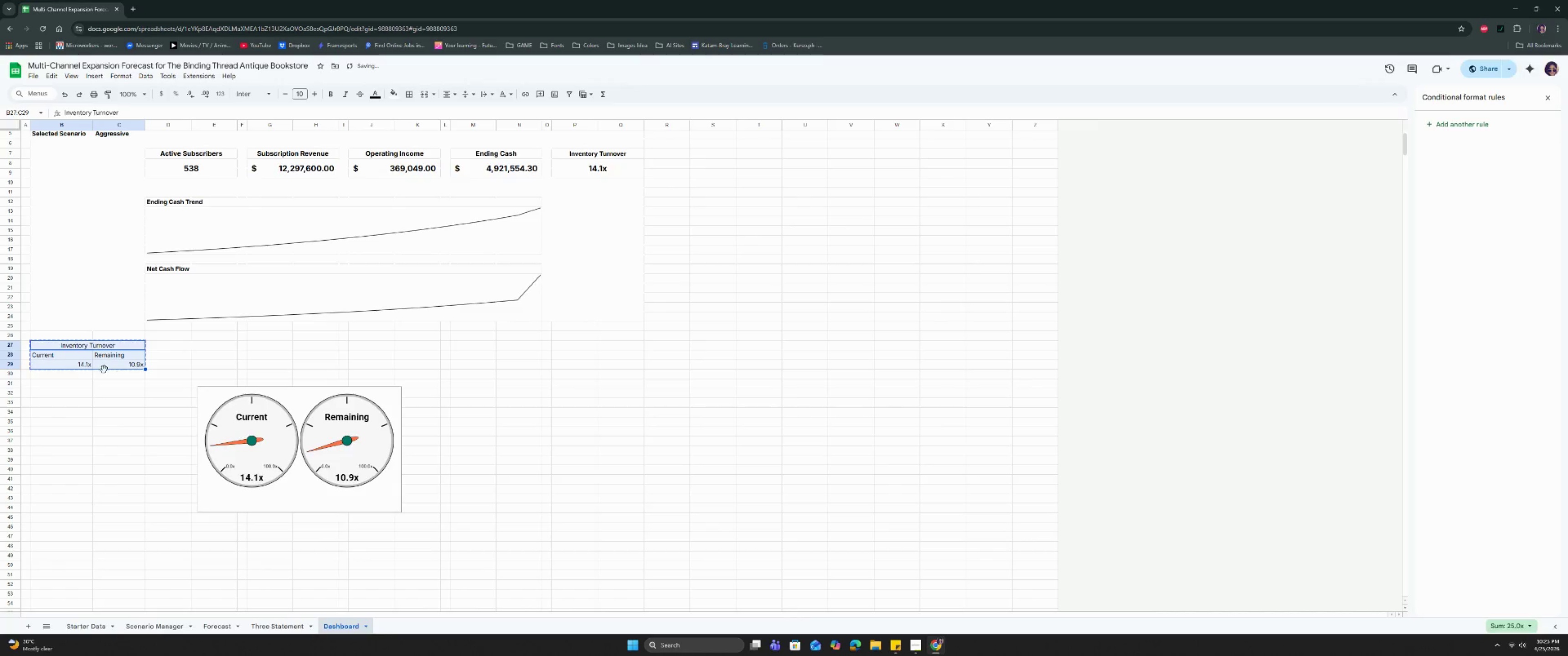 
key(Control+C)
 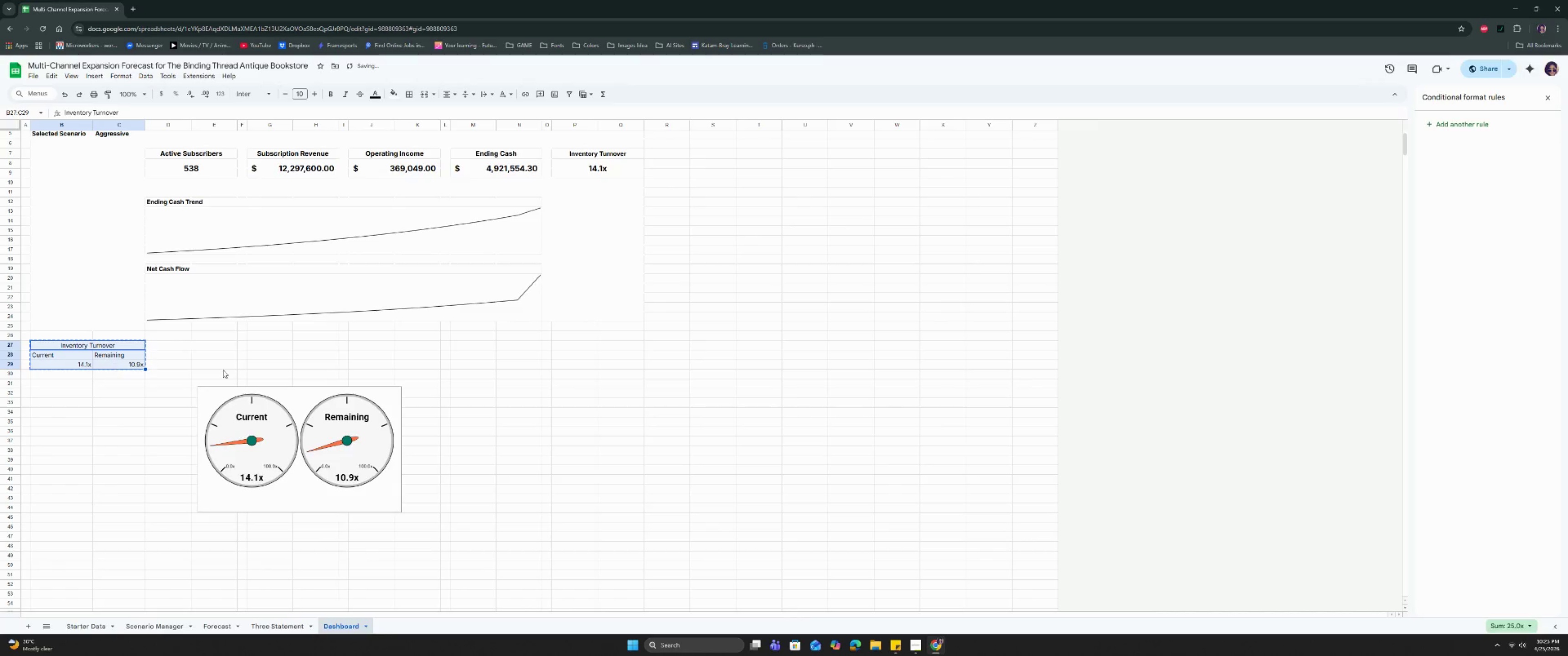 
key(Control+C)
 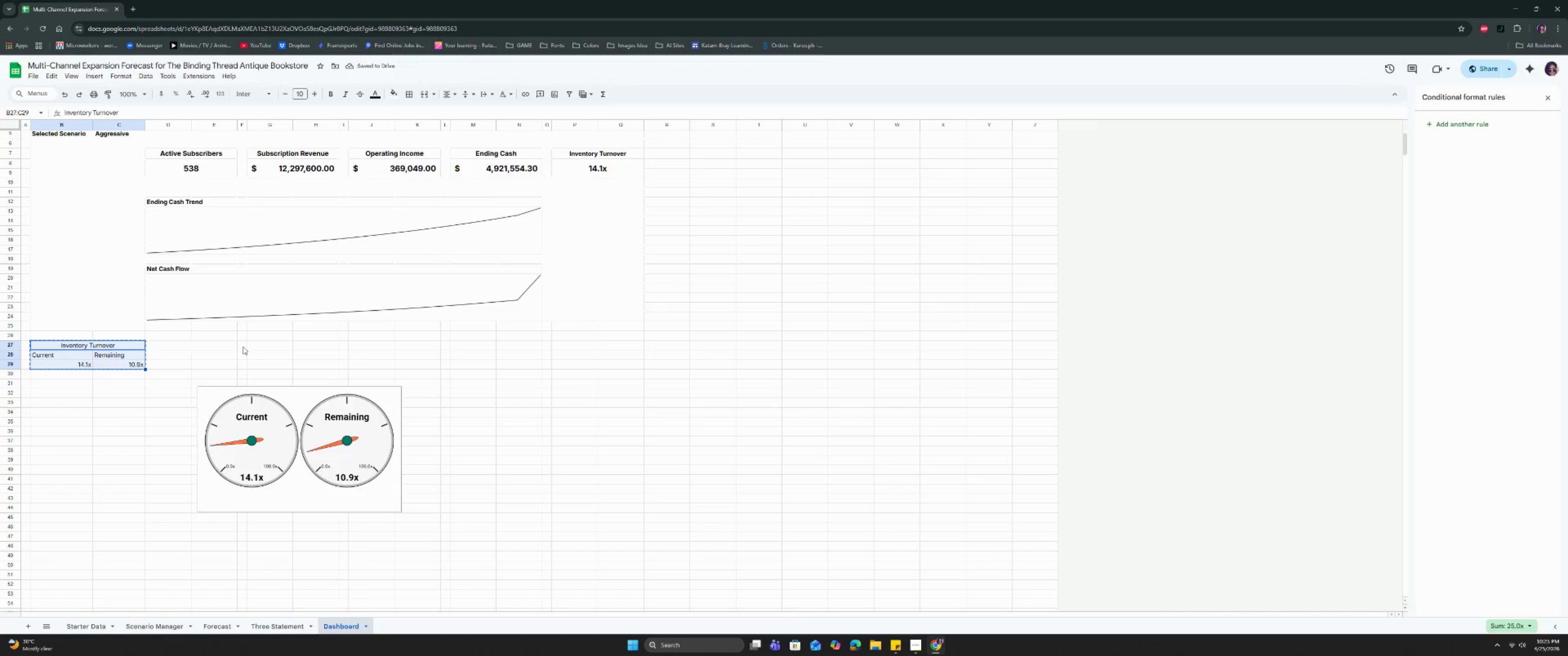 
left_click([195, 347])
 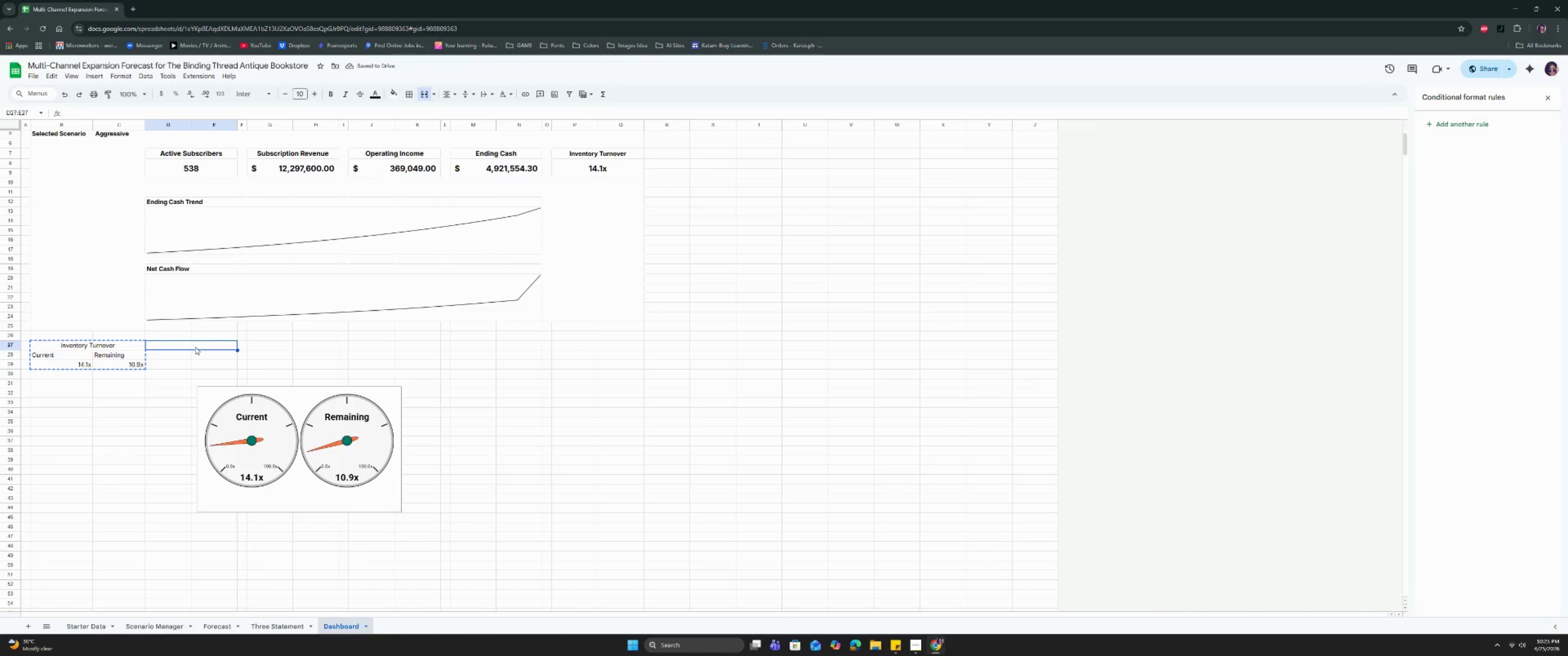 
key(Control+V)
 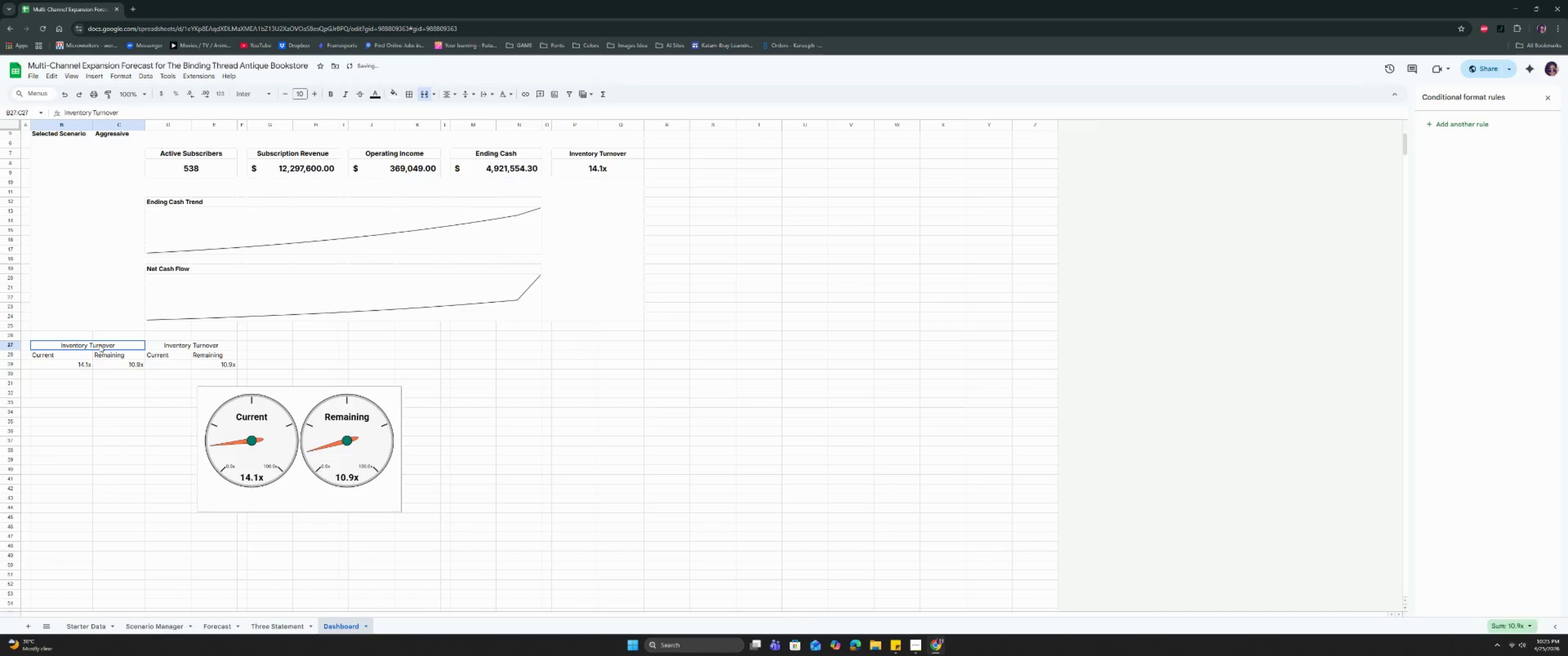 
left_click([99, 345])
 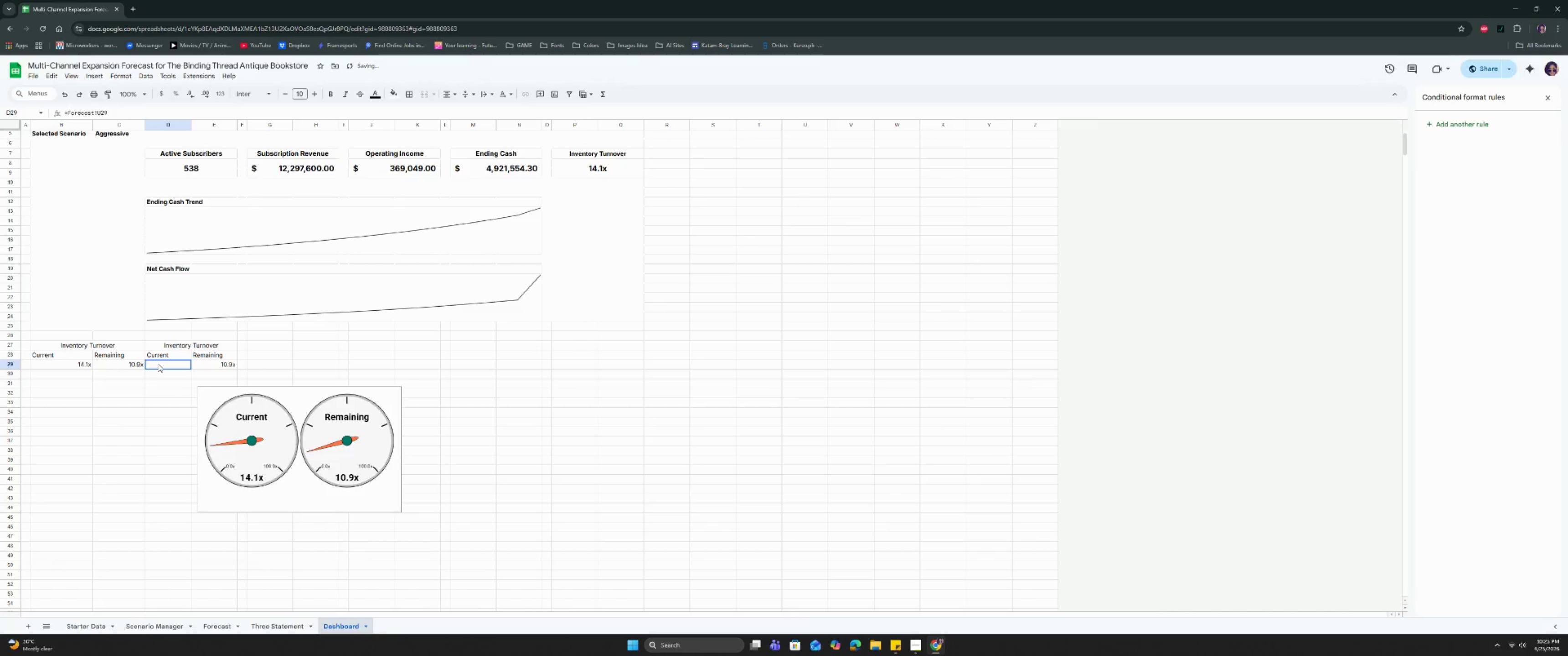 
double_click([158, 364])
 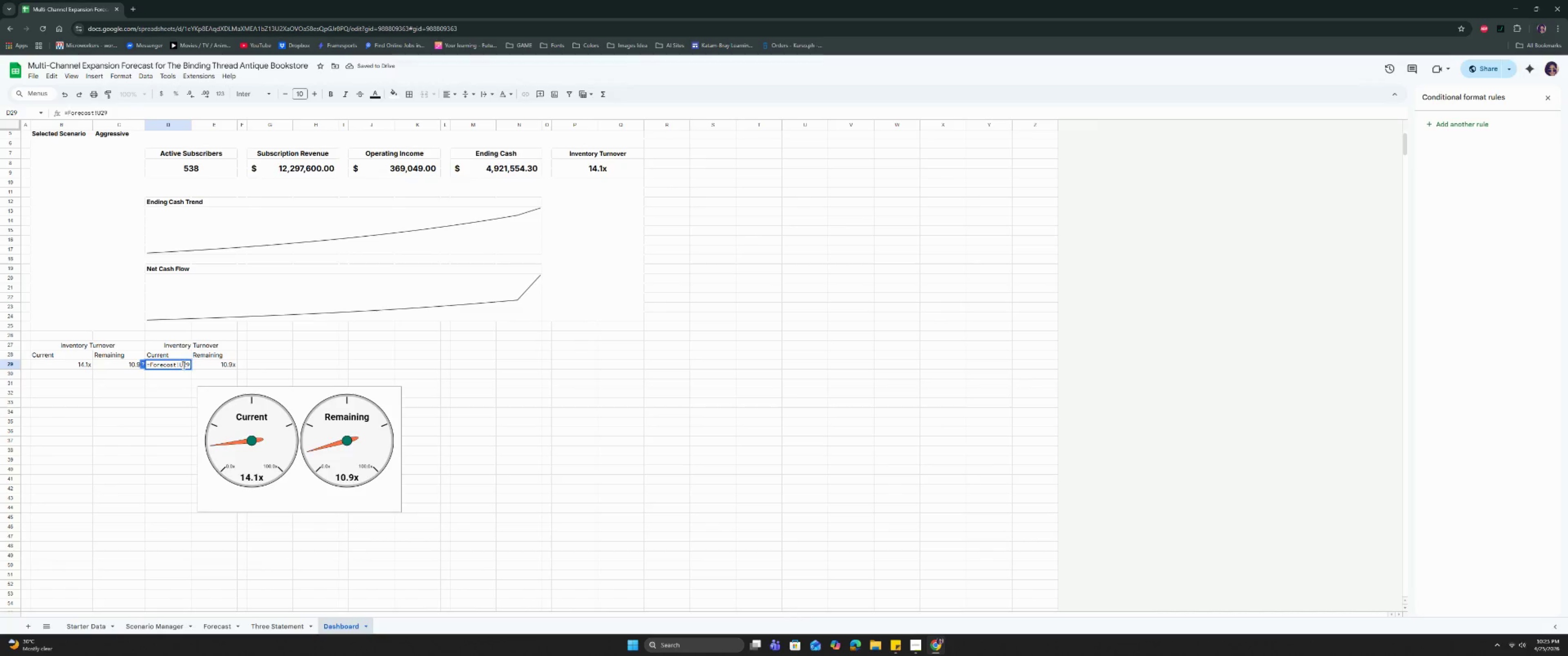 
left_click([183, 365])
 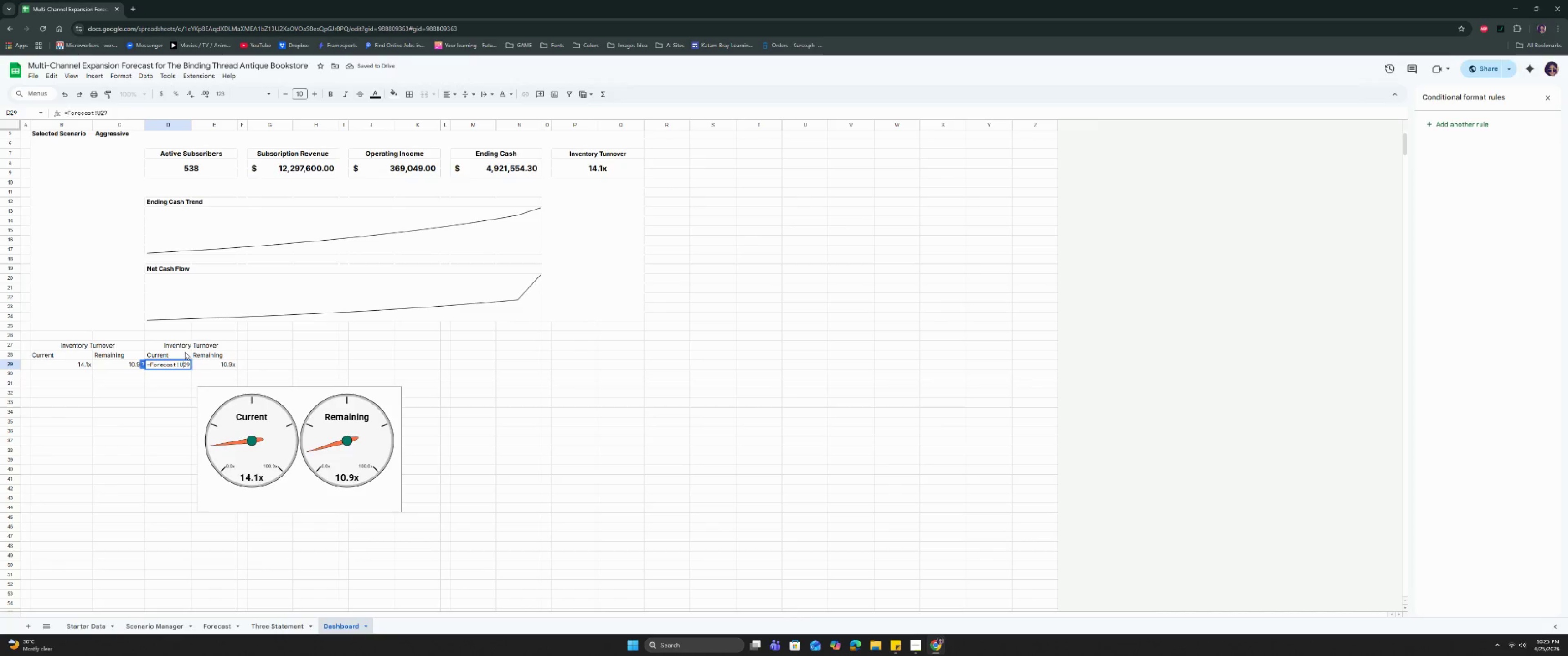 
key(Backspace)
 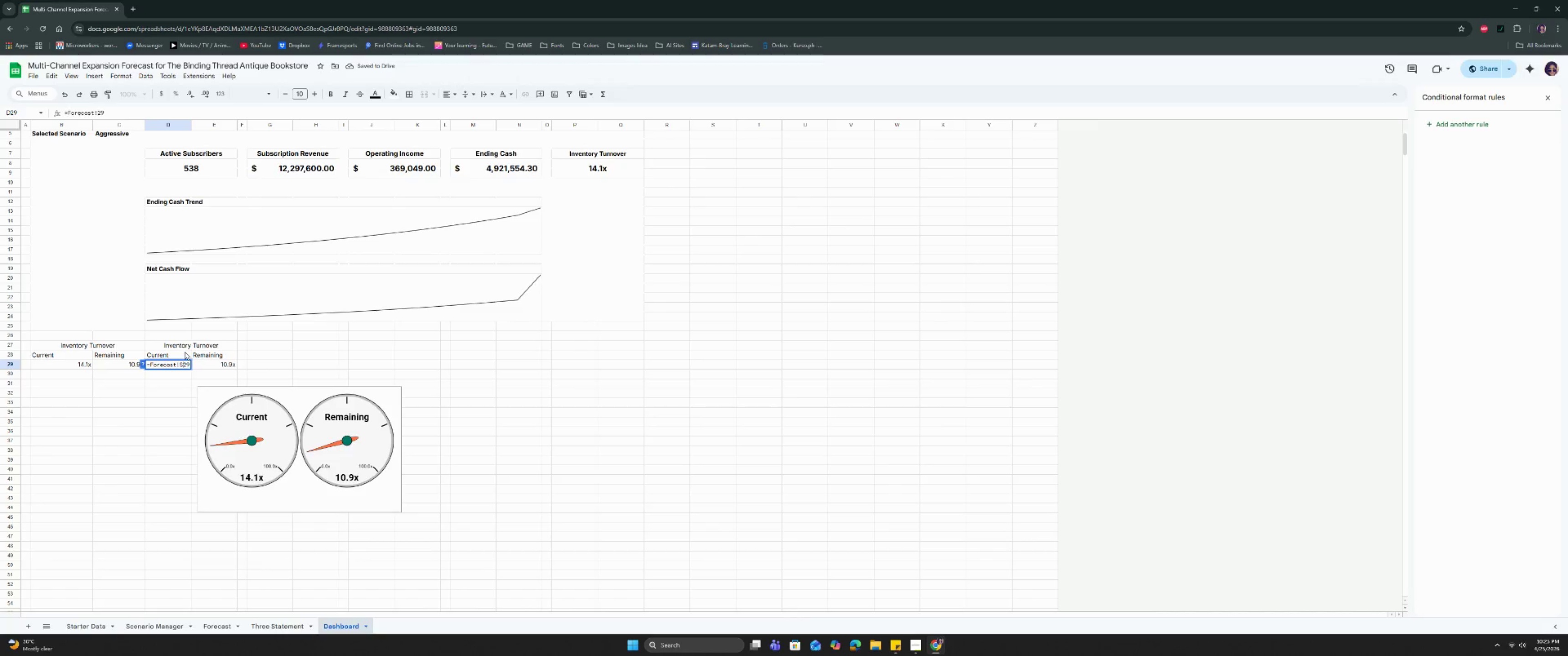 
key(S)
 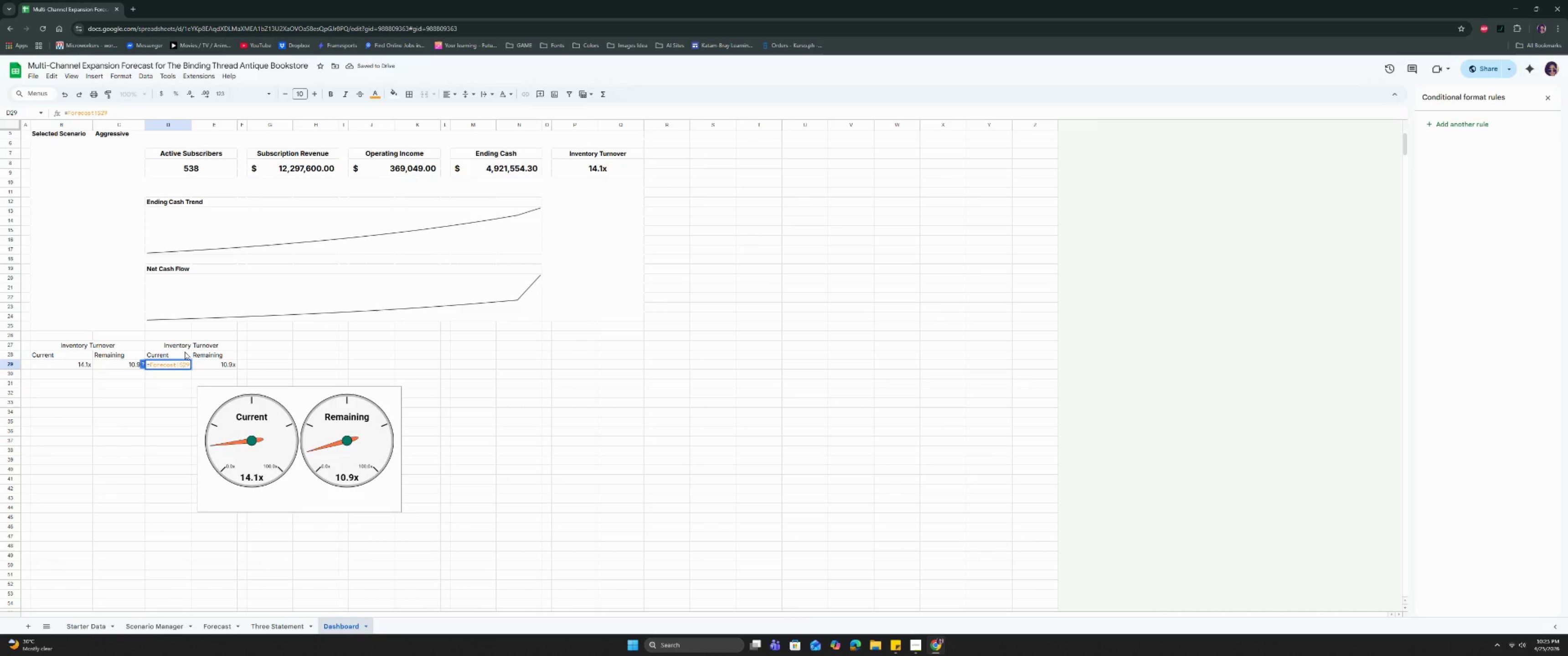 
key(ArrowLeft)
 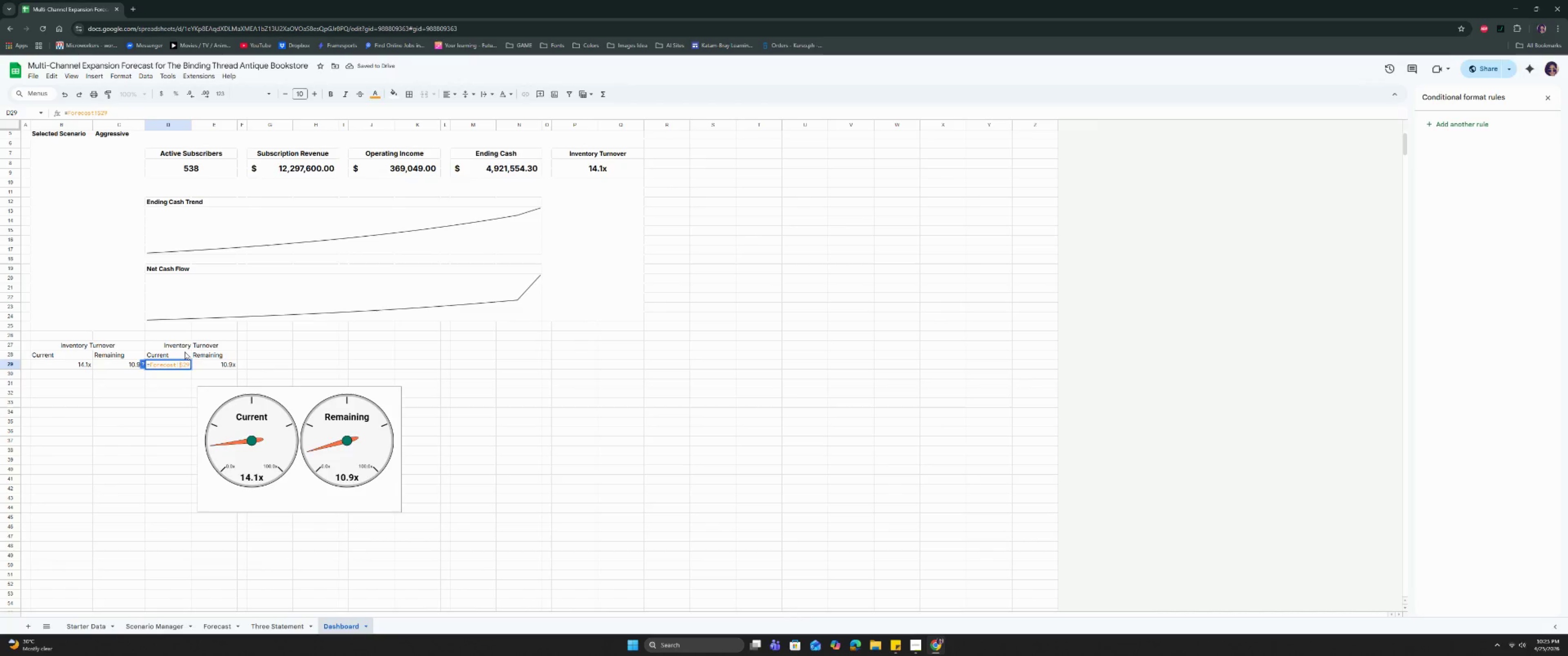 
key(Shift+4)
 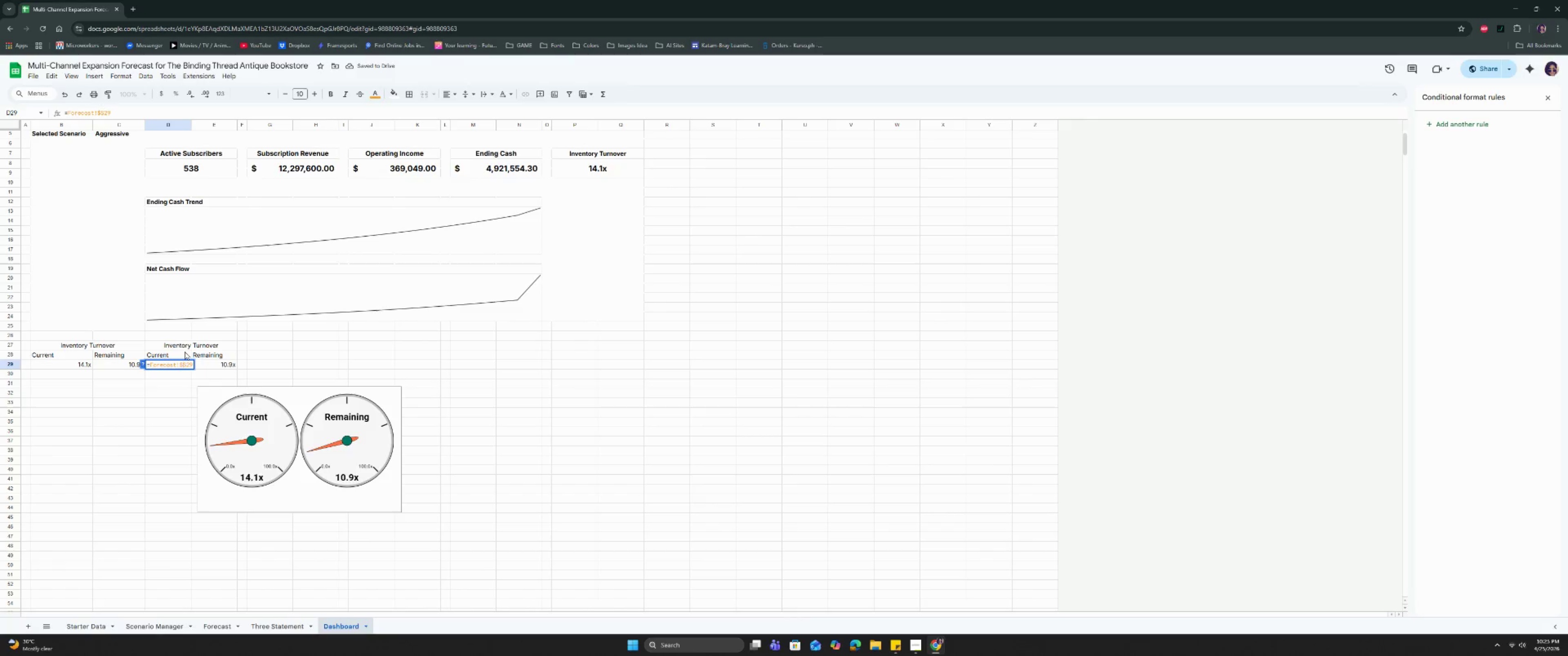 
key(ArrowRight)
 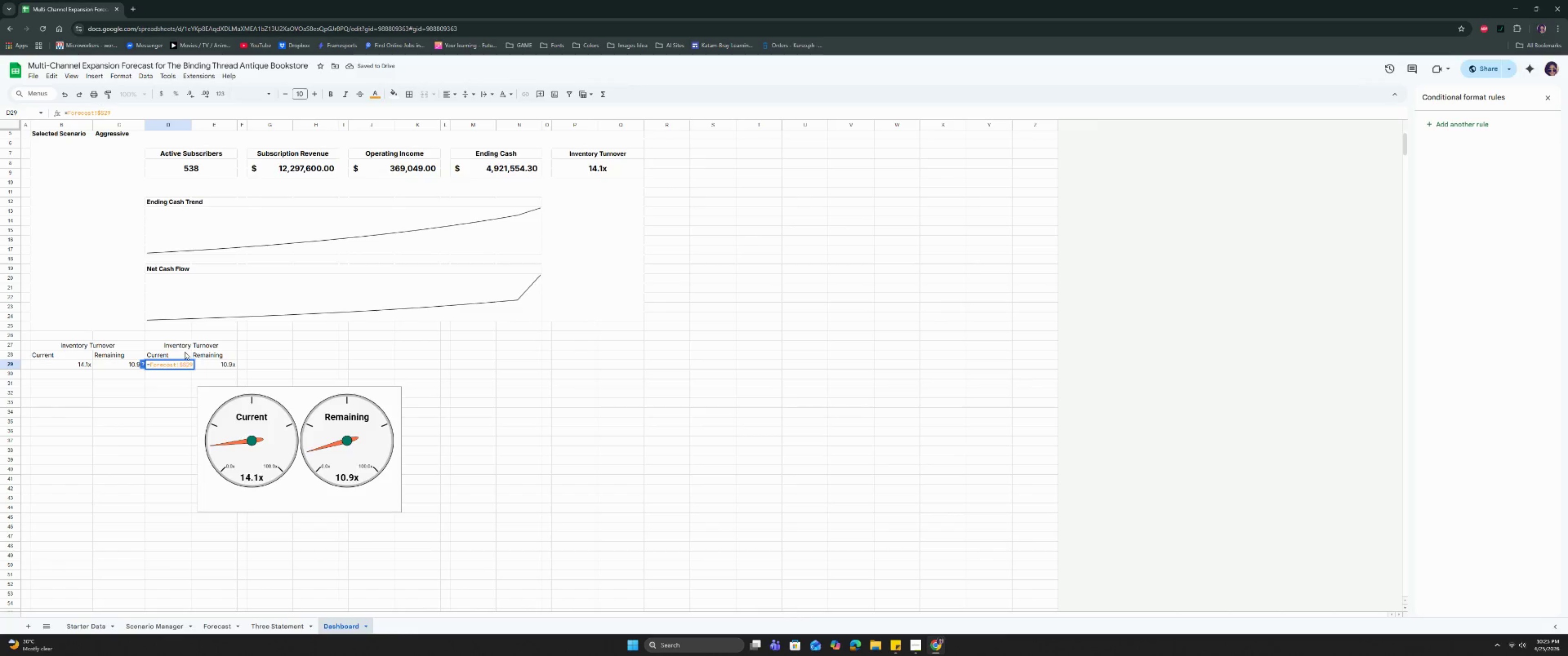 
key(Shift+ShiftRight)
 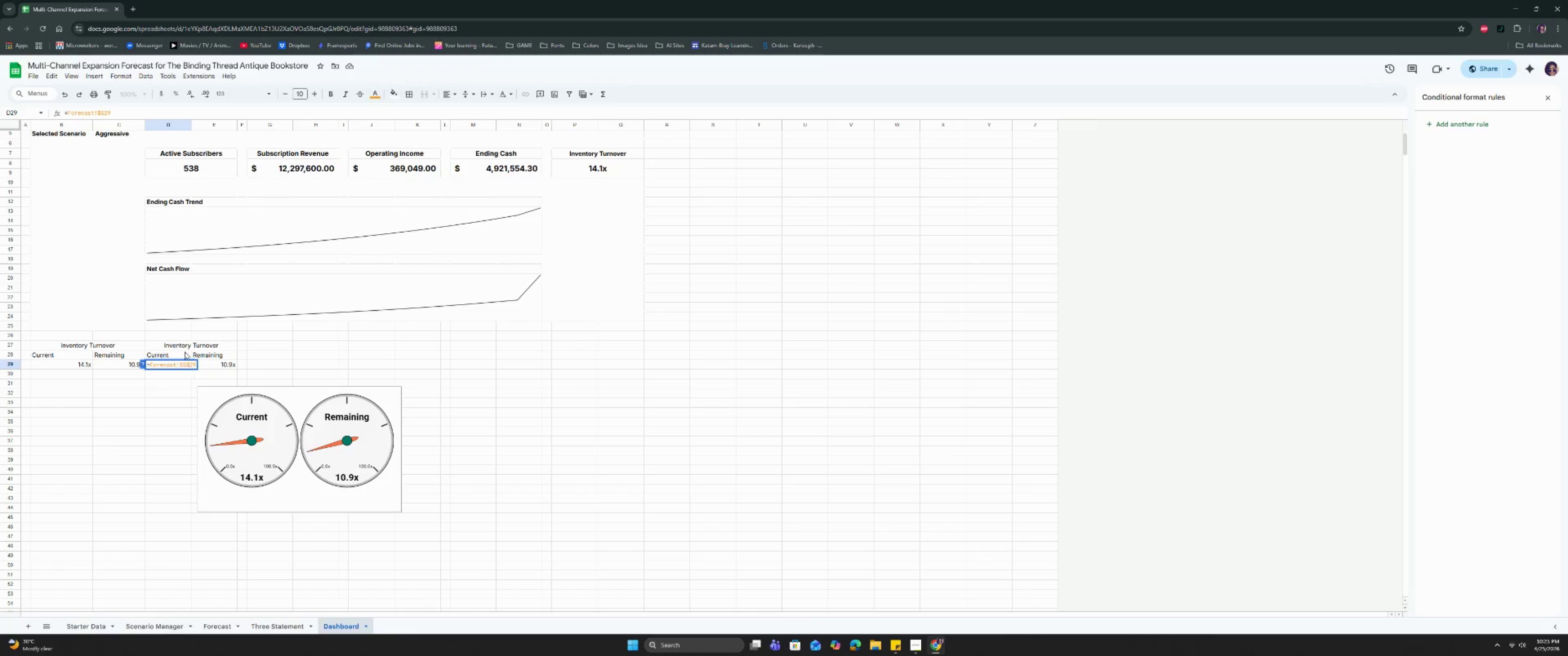 
key(Shift+4)
 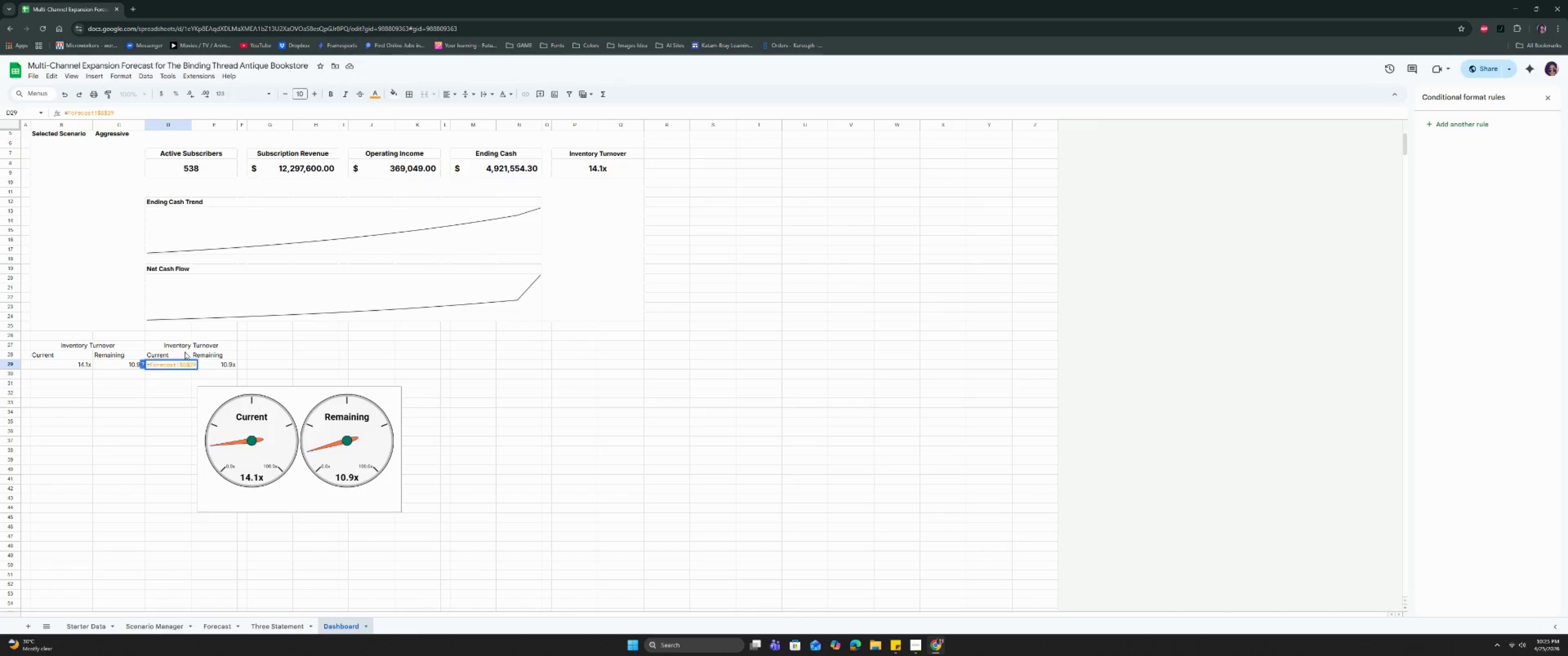 
key(Enter)
 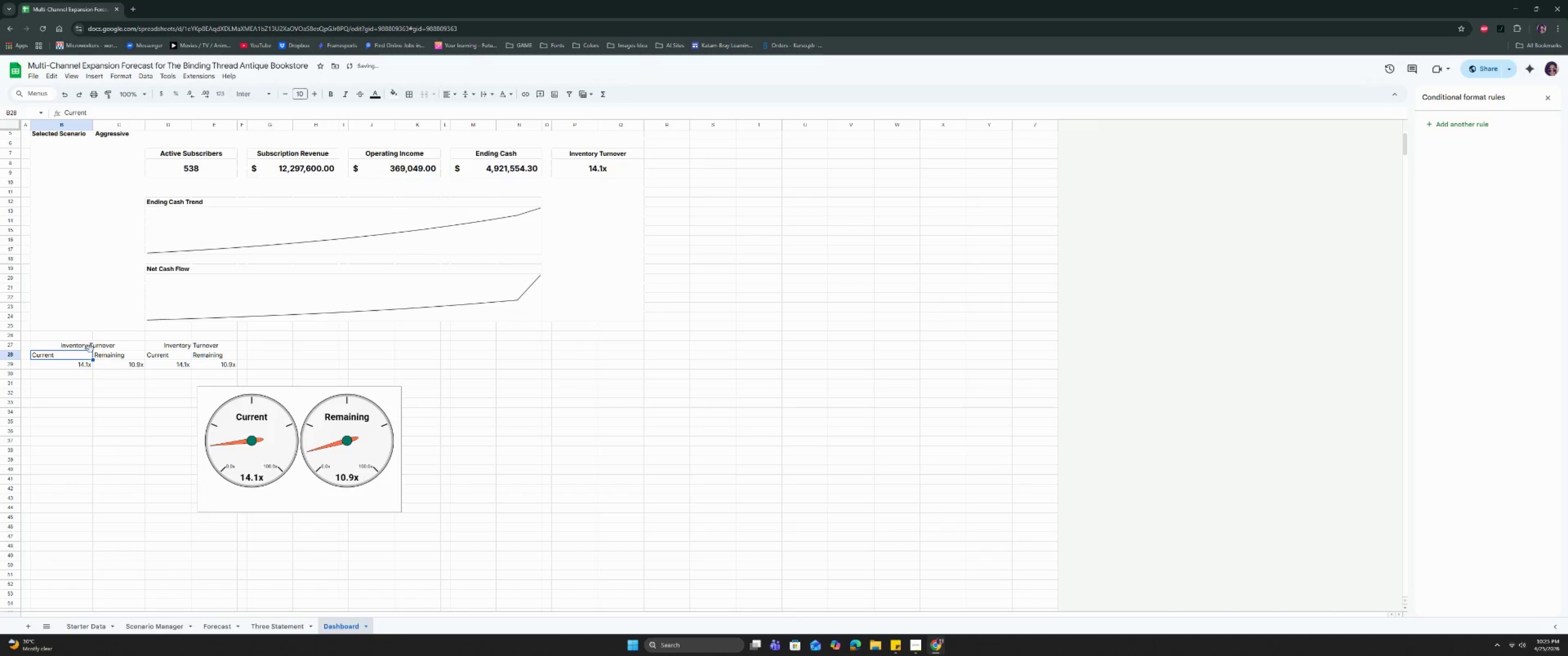 
left_click_drag(start_coordinate=[94, 345], to_coordinate=[107, 359])
 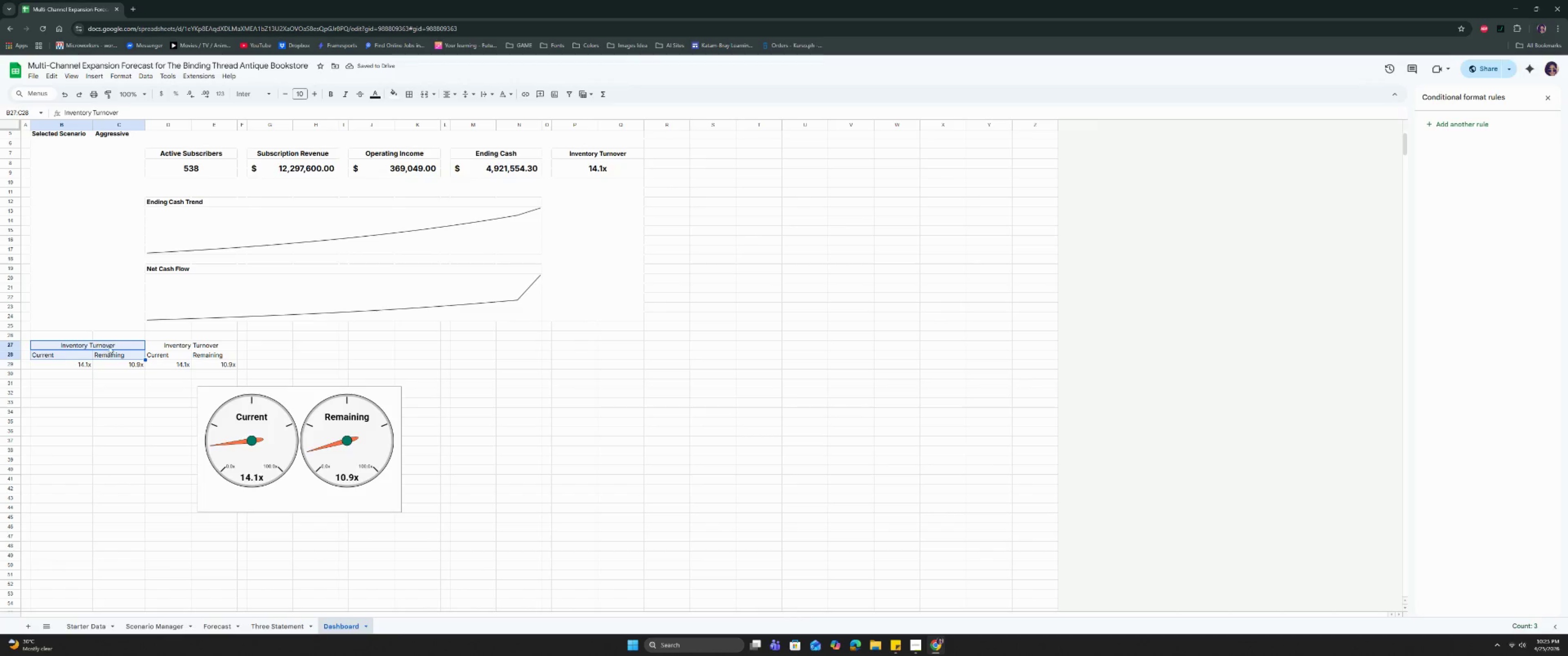 
left_click_drag(start_coordinate=[111, 343], to_coordinate=[111, 366])
 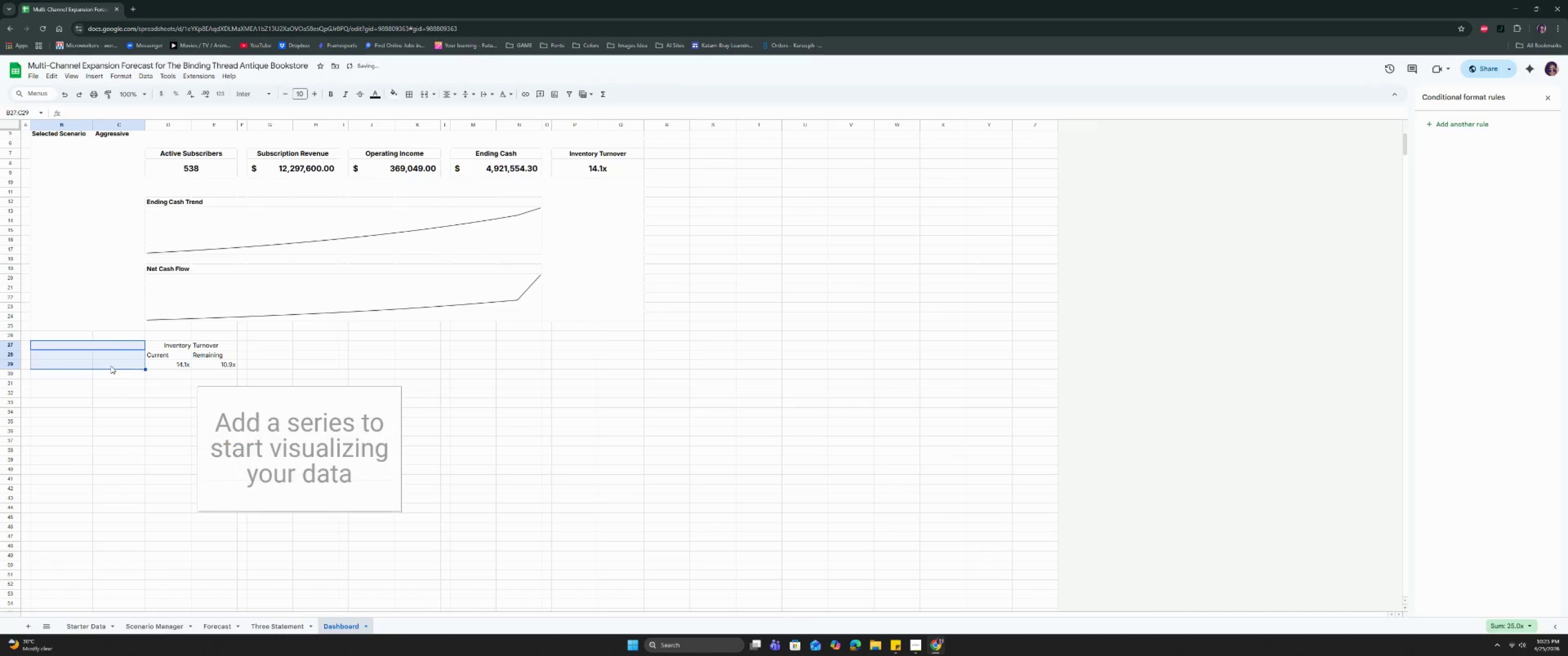 
key(Backspace)
 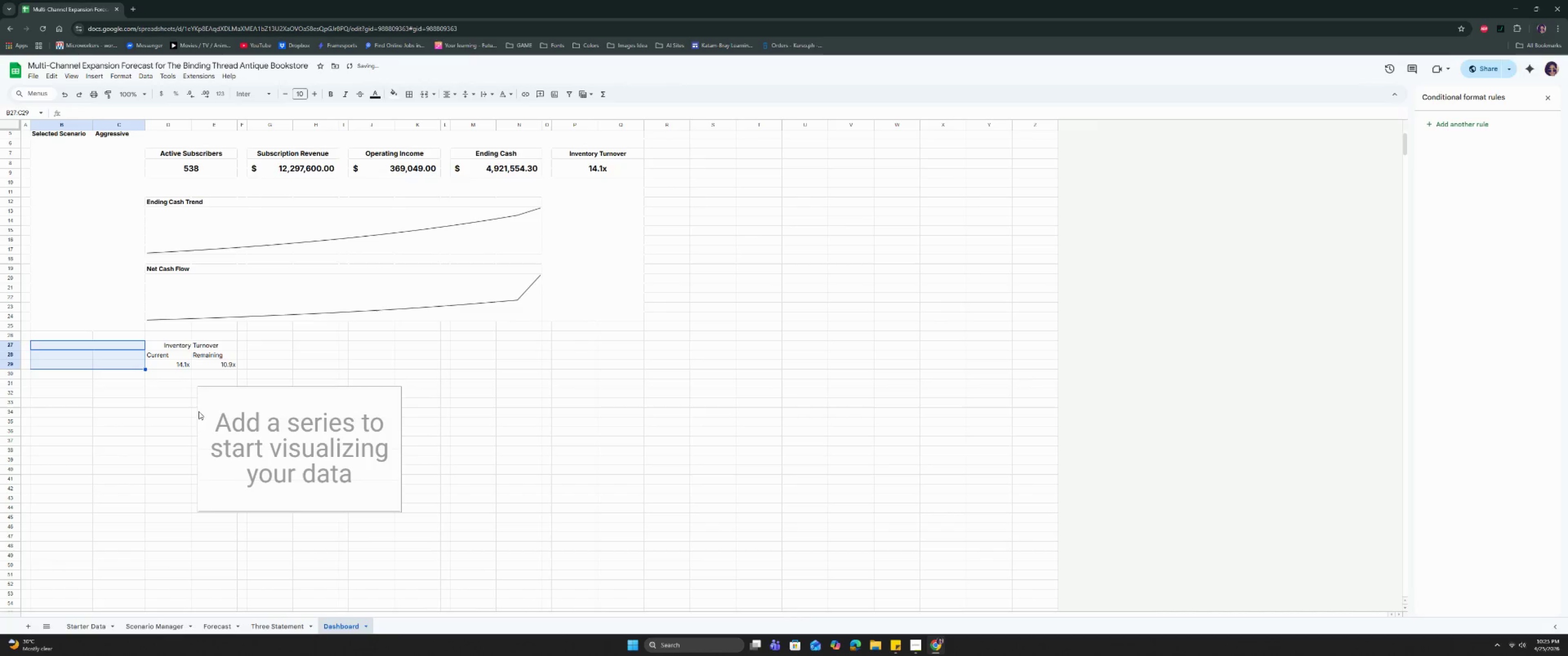 
left_click([321, 418])
 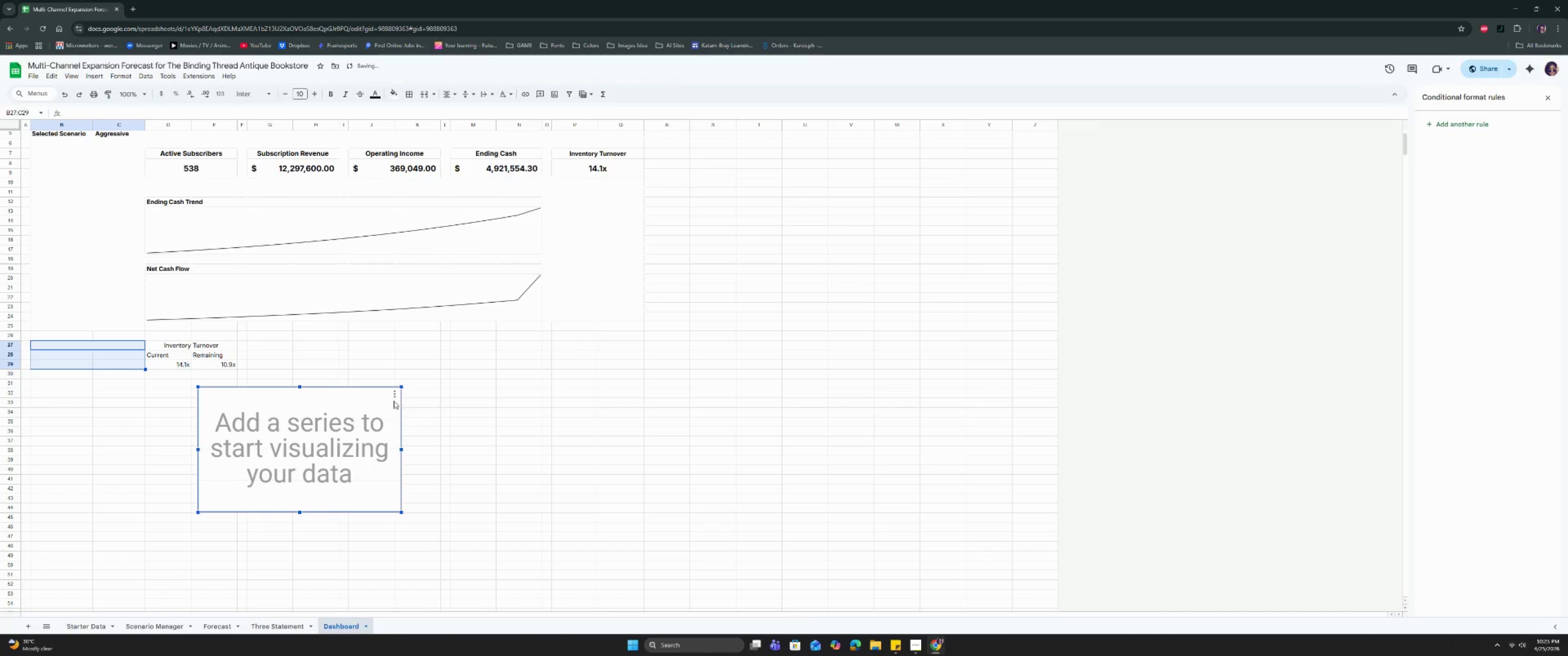 
left_click([391, 398])
 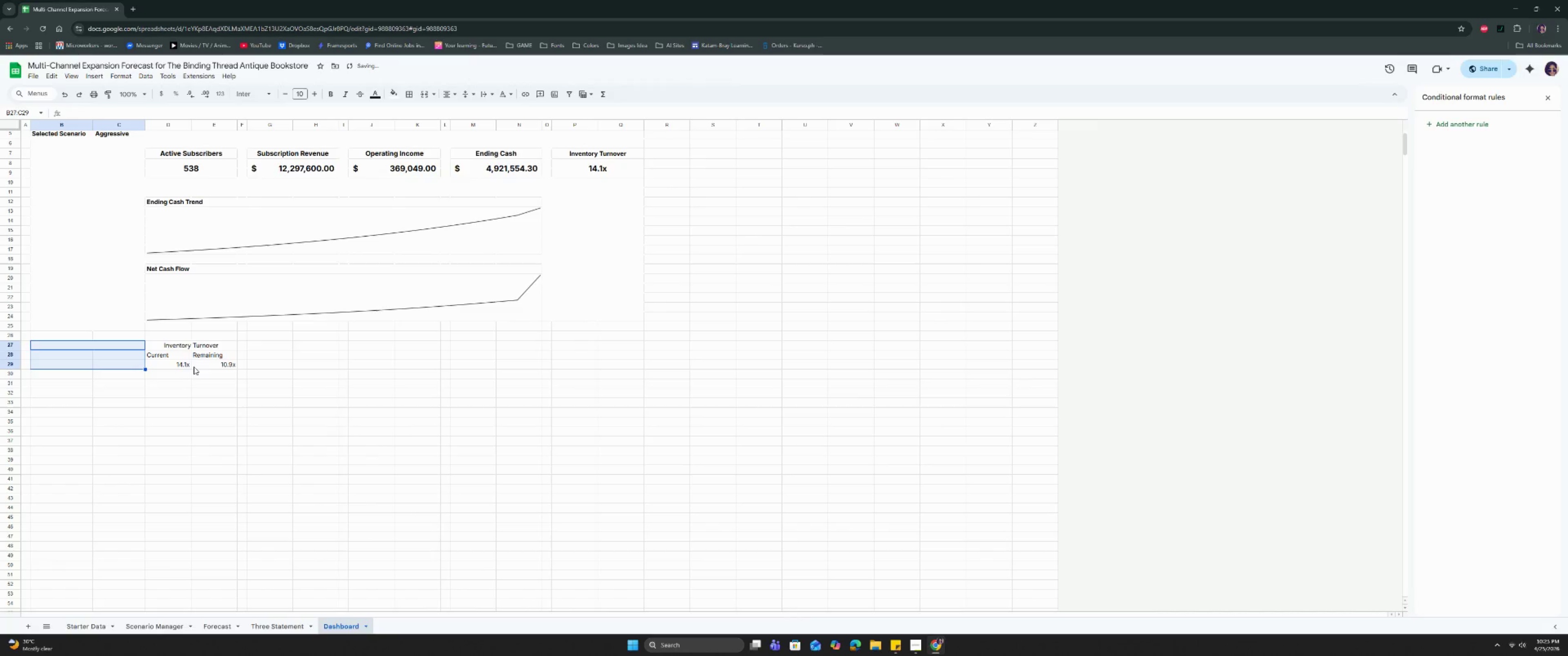 
left_click_drag(start_coordinate=[176, 357], to_coordinate=[216, 366])
 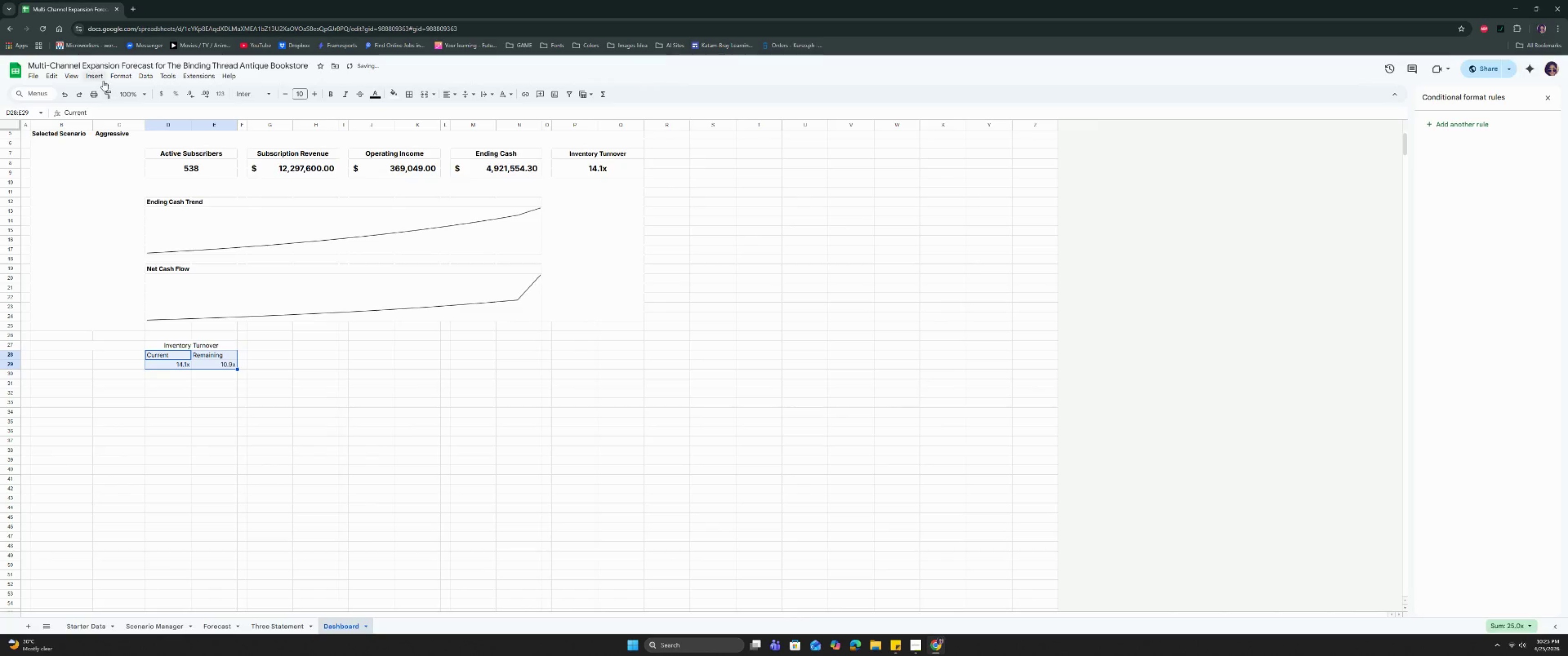 
left_click([93, 75])
 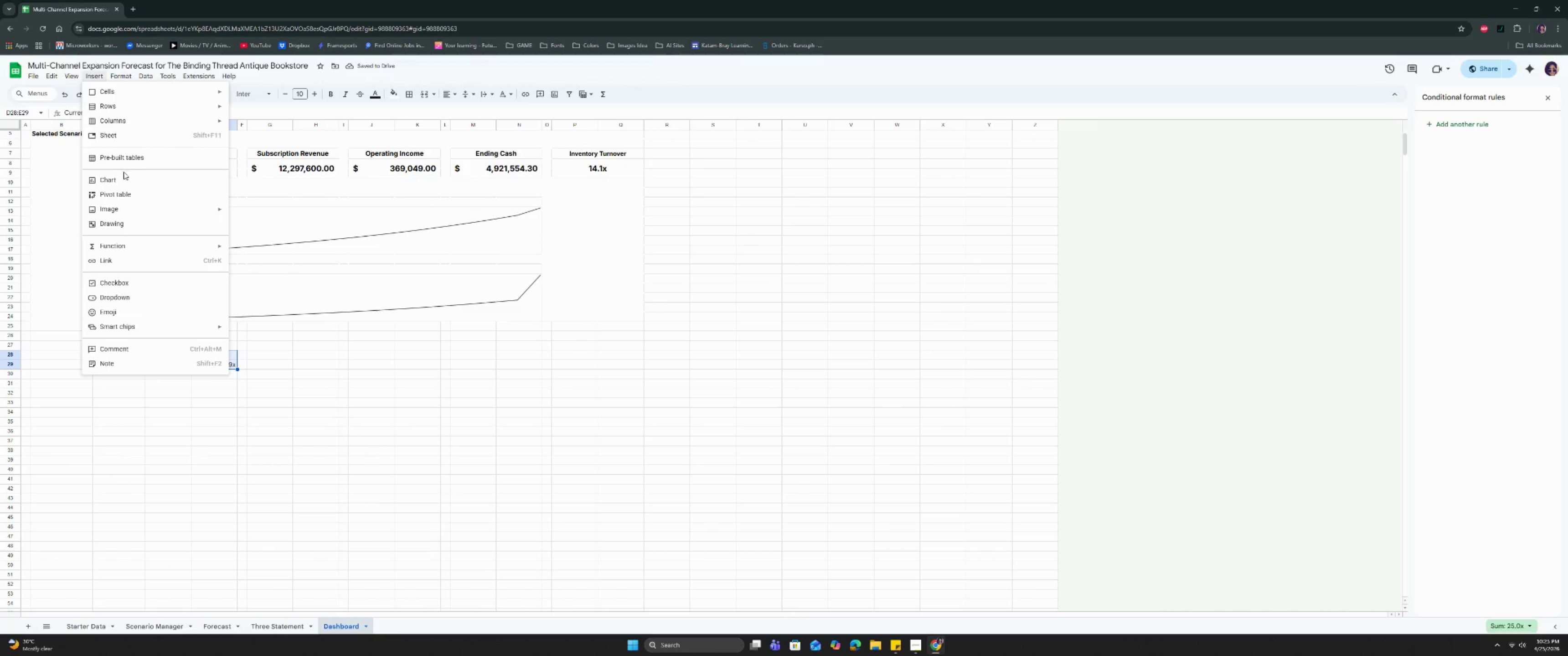 
left_click([121, 182])
 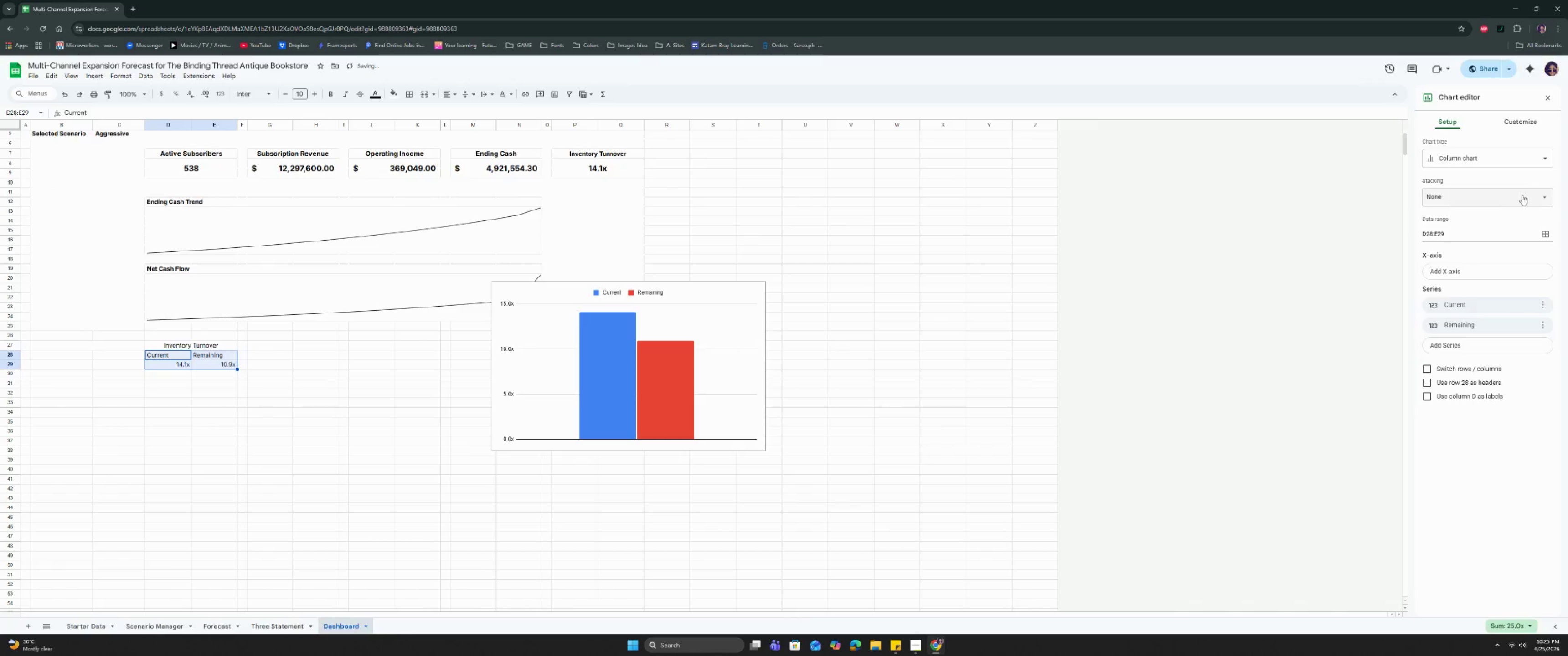 
left_click([1496, 159])
 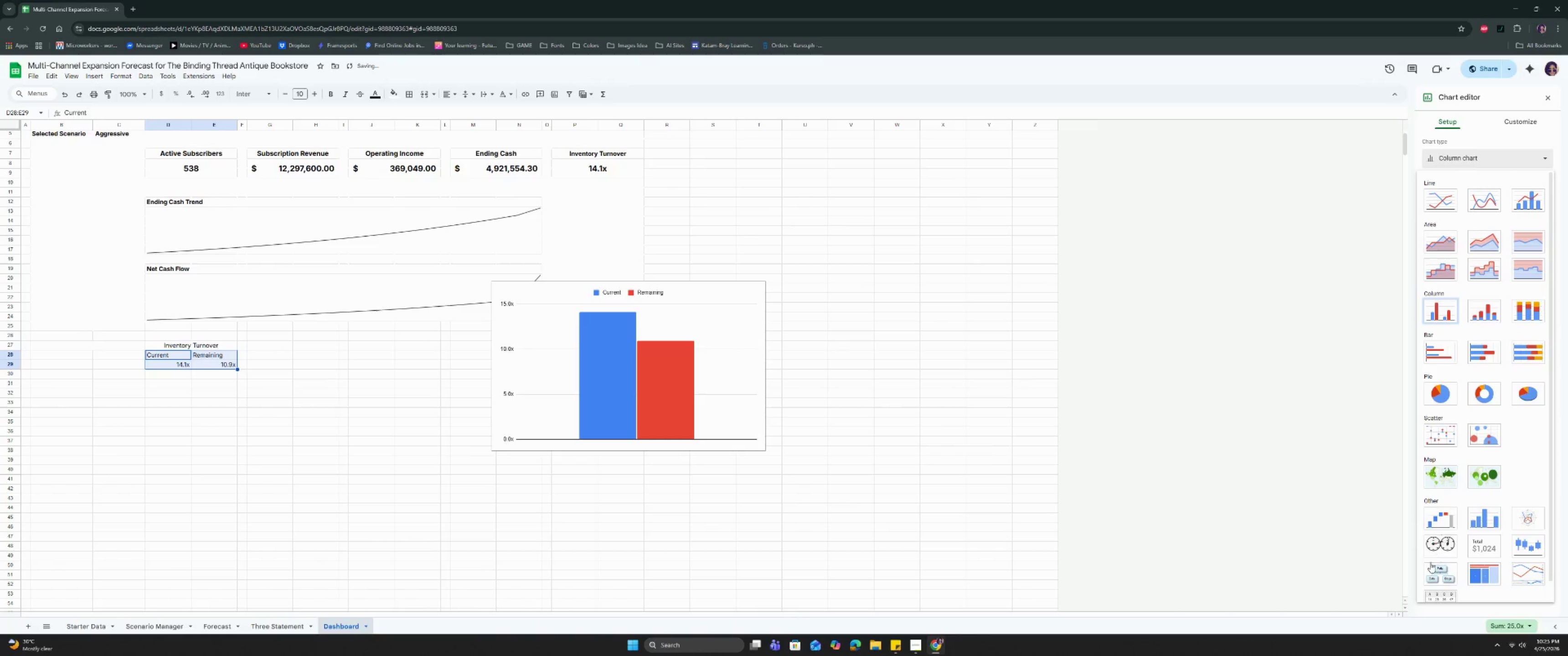 
left_click([1441, 541])
 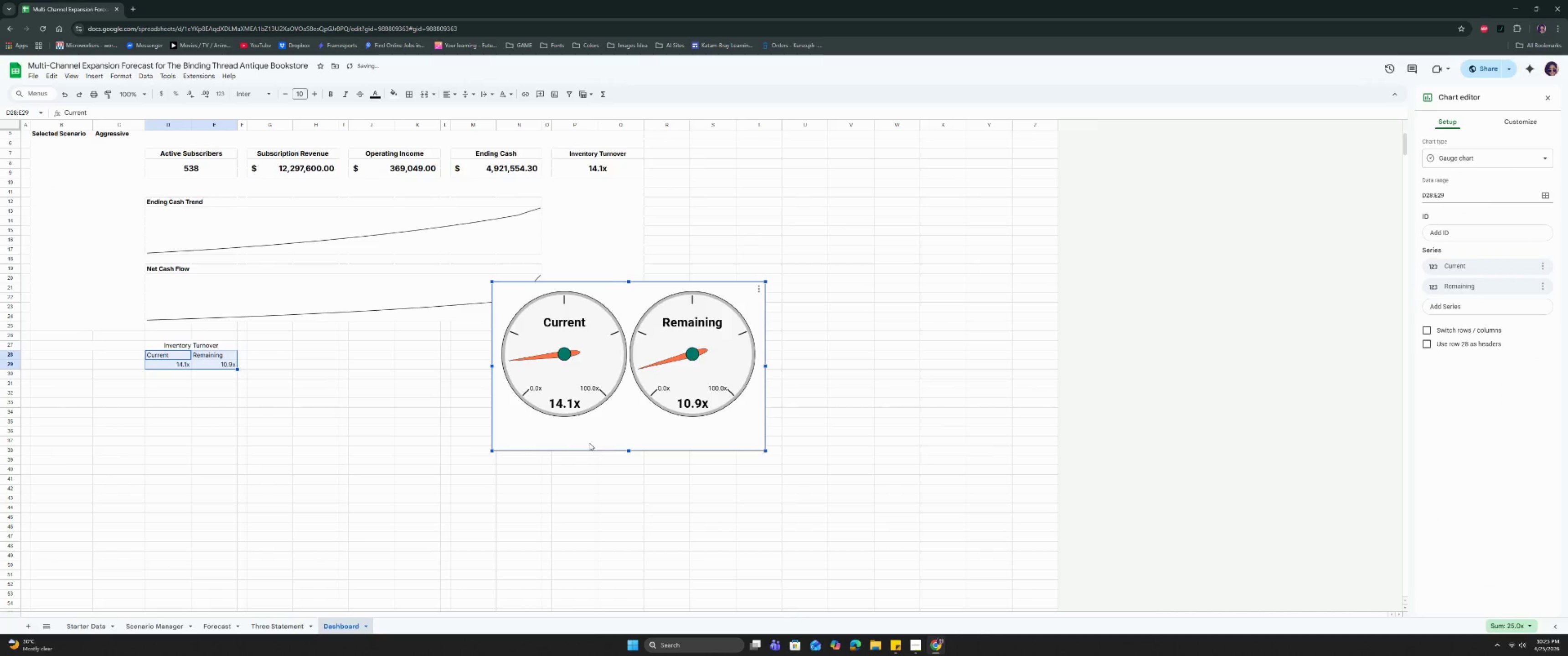 
left_click([606, 428])
 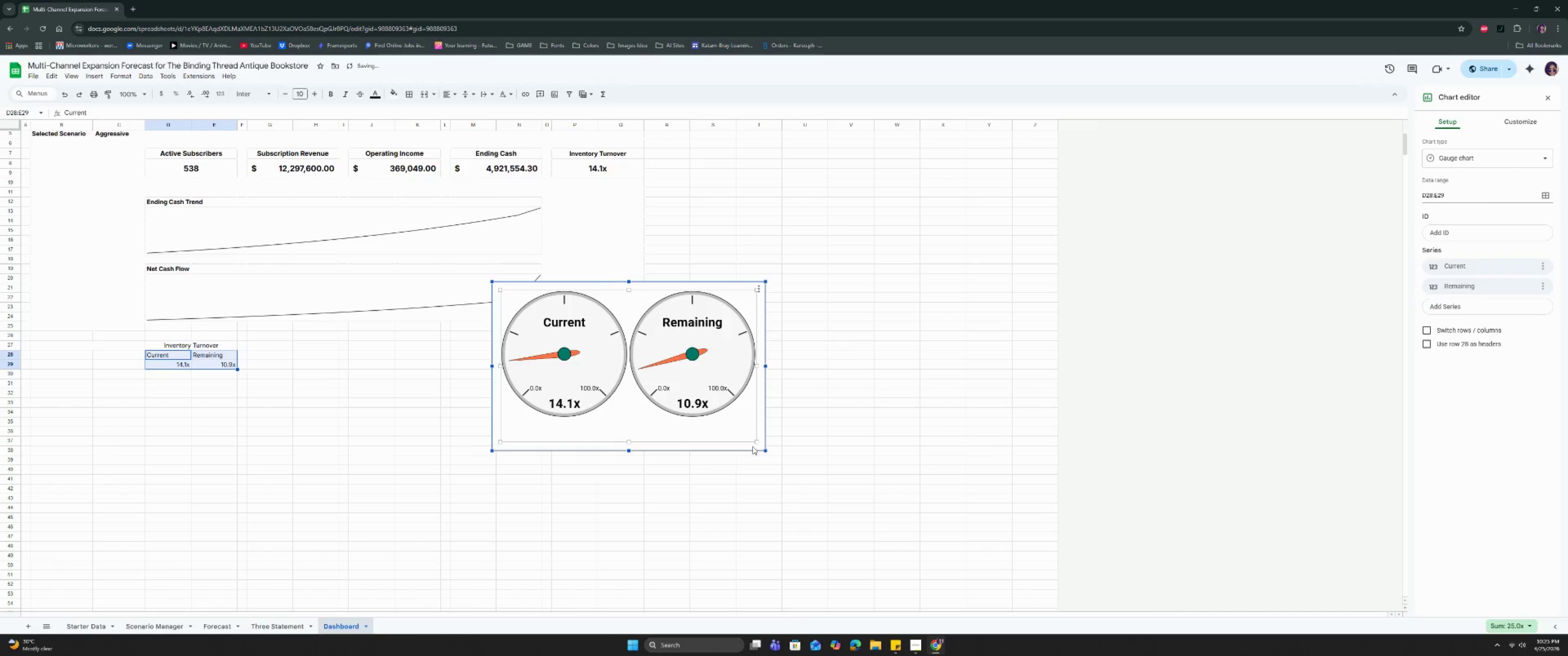 
left_click([763, 439])
 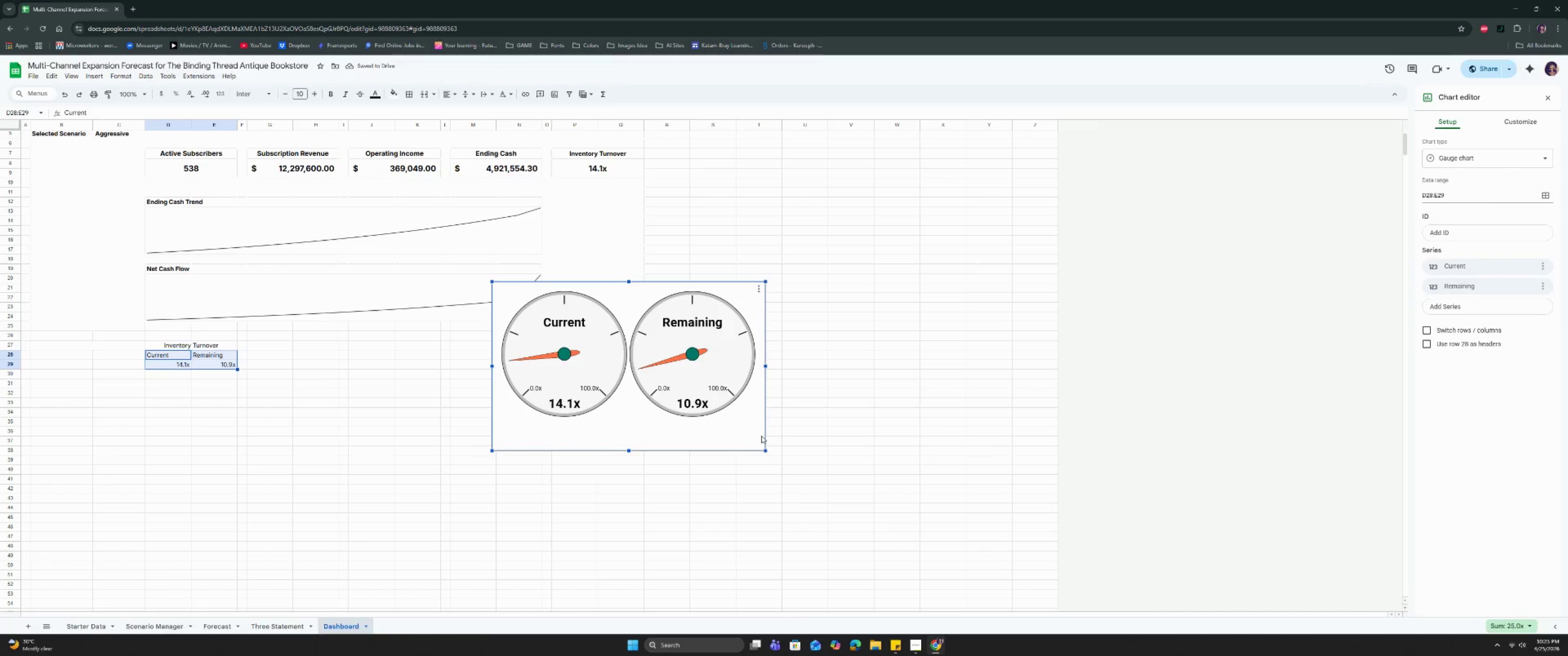 
left_click_drag(start_coordinate=[761, 435], to_coordinate=[529, 489])
 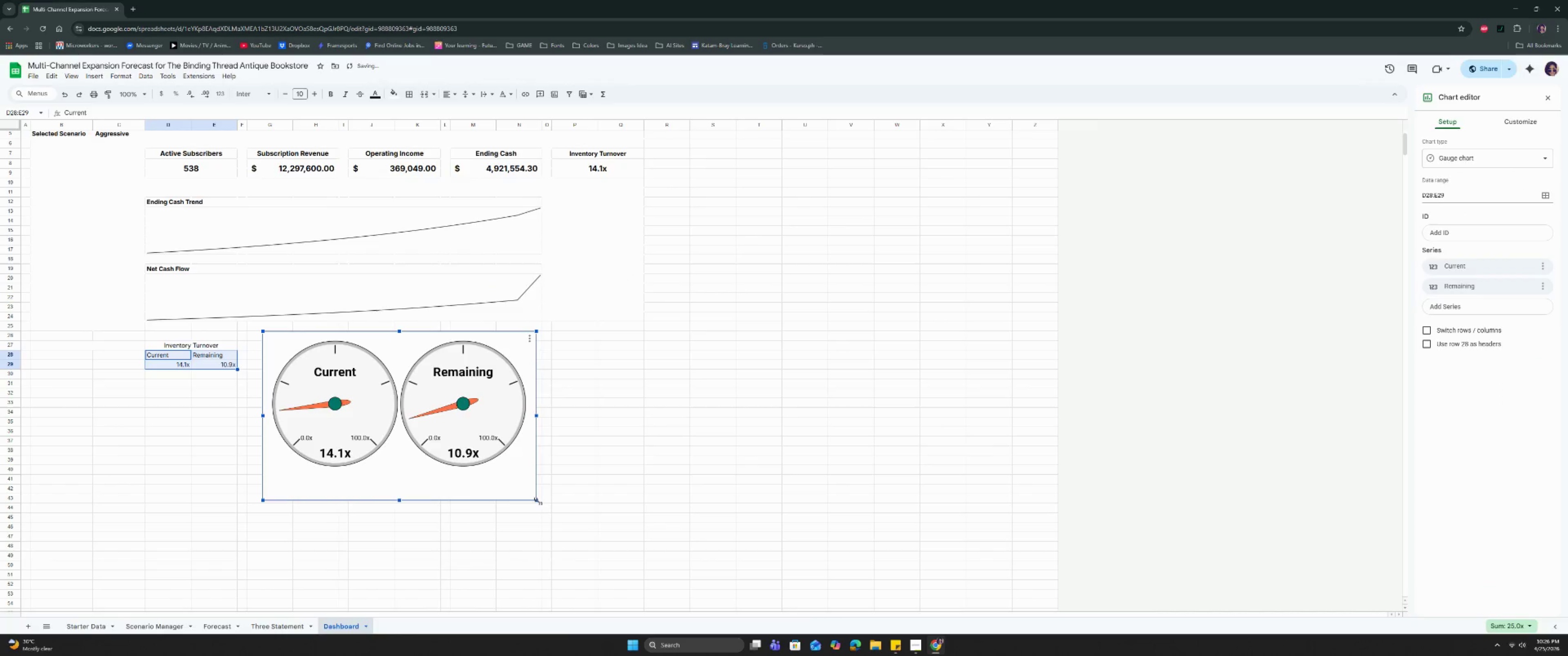 
left_click_drag(start_coordinate=[536, 501], to_coordinate=[431, 466])
 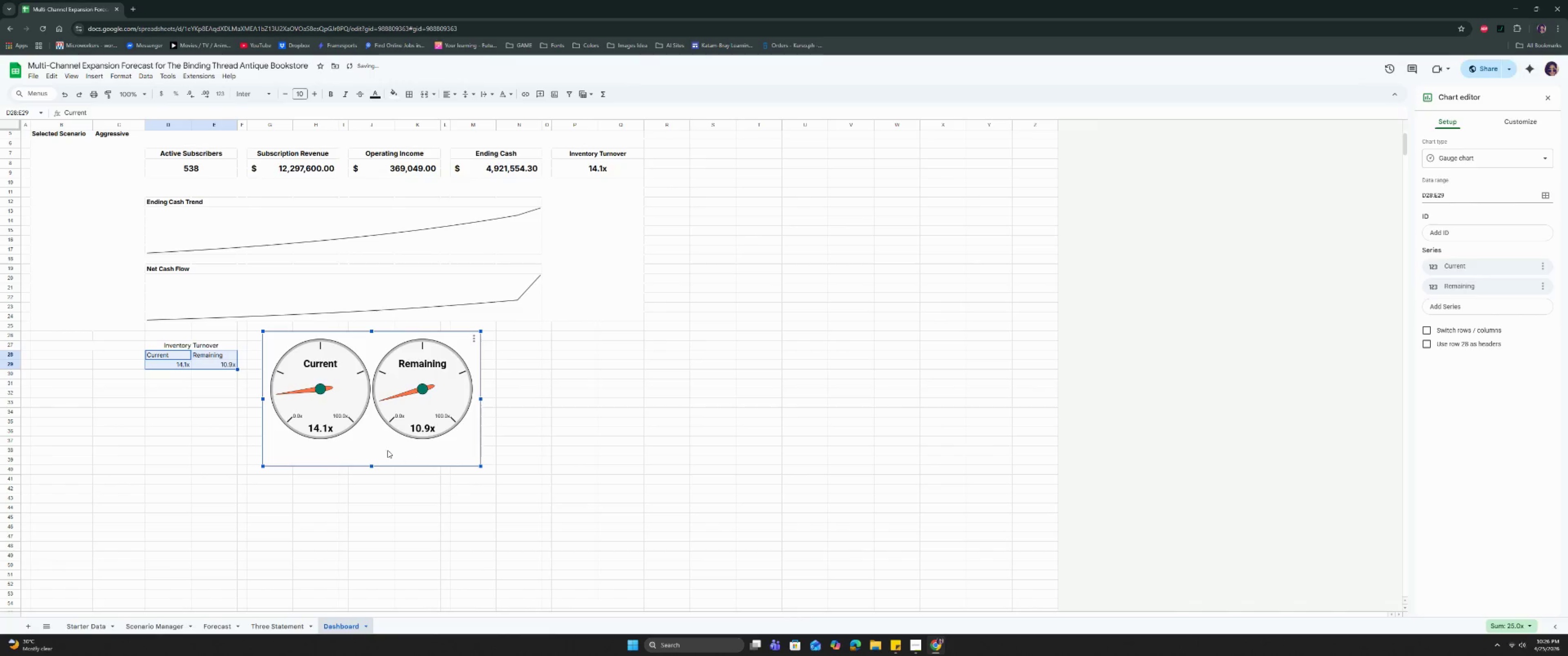 
left_click_drag(start_coordinate=[386, 450], to_coordinate=[372, 461])
 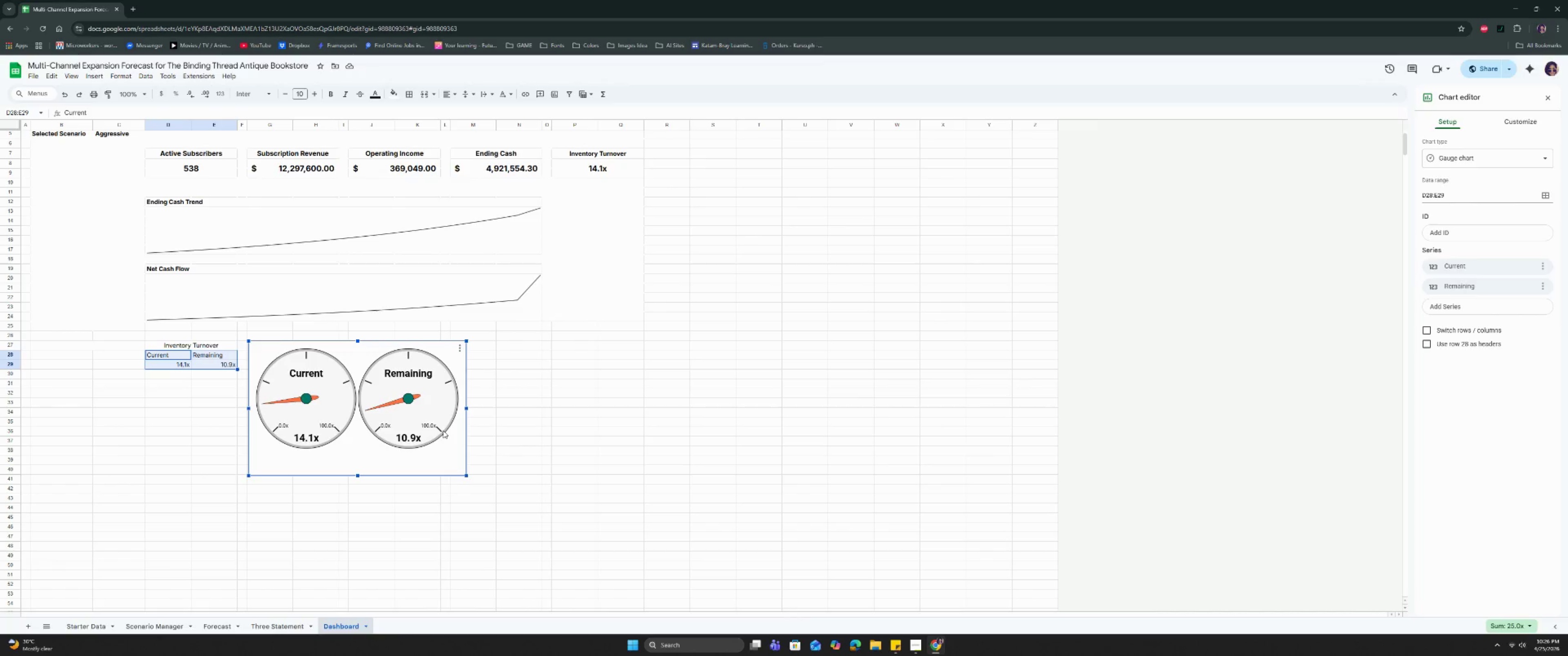 
wait(26.7)
 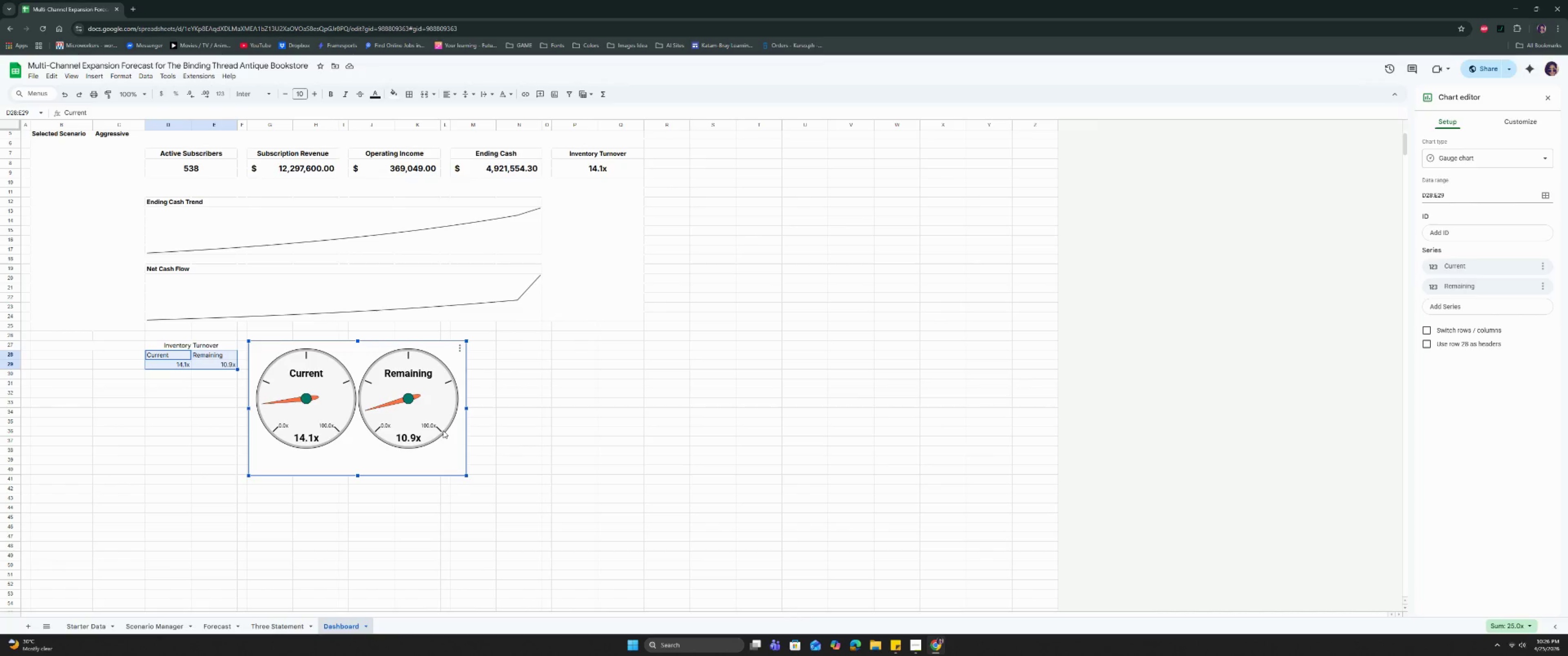 
left_click([358, 352])
 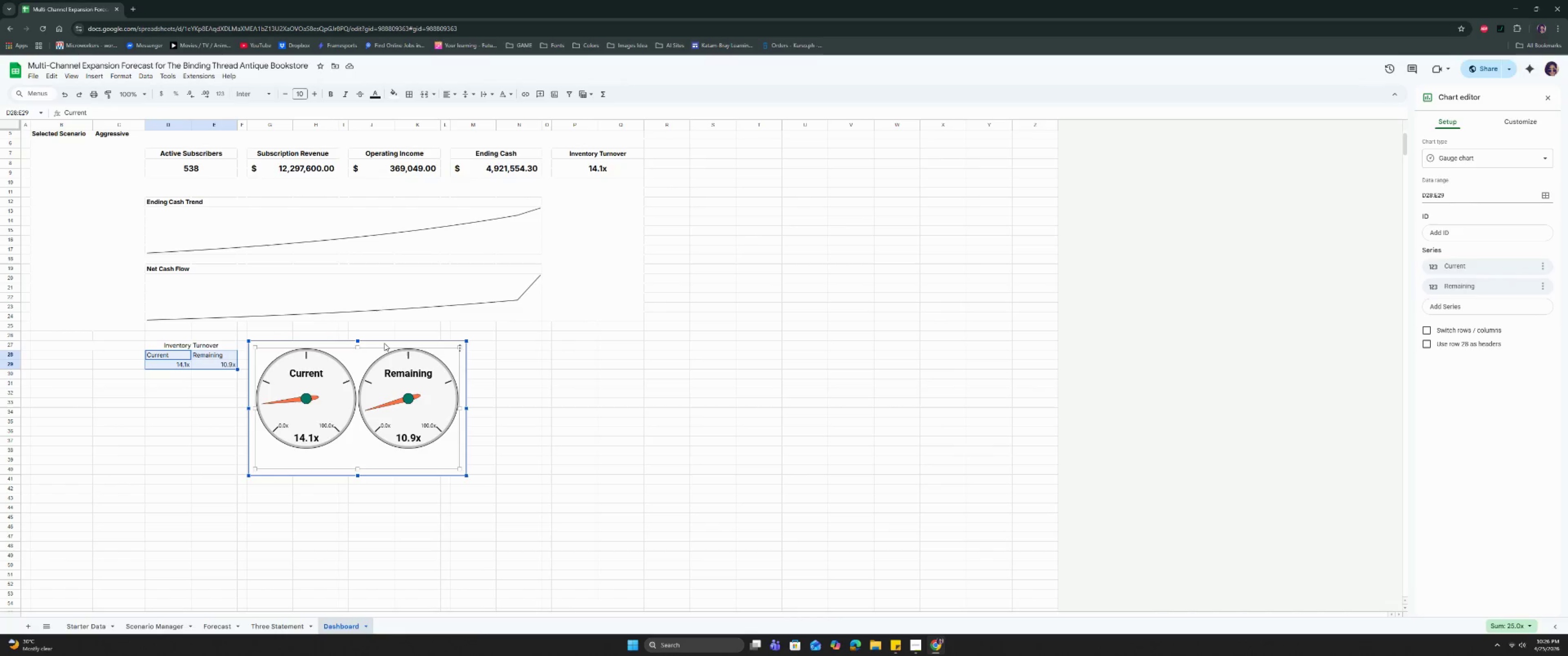 
left_click_drag(start_coordinate=[384, 344], to_coordinate=[385, 335])
 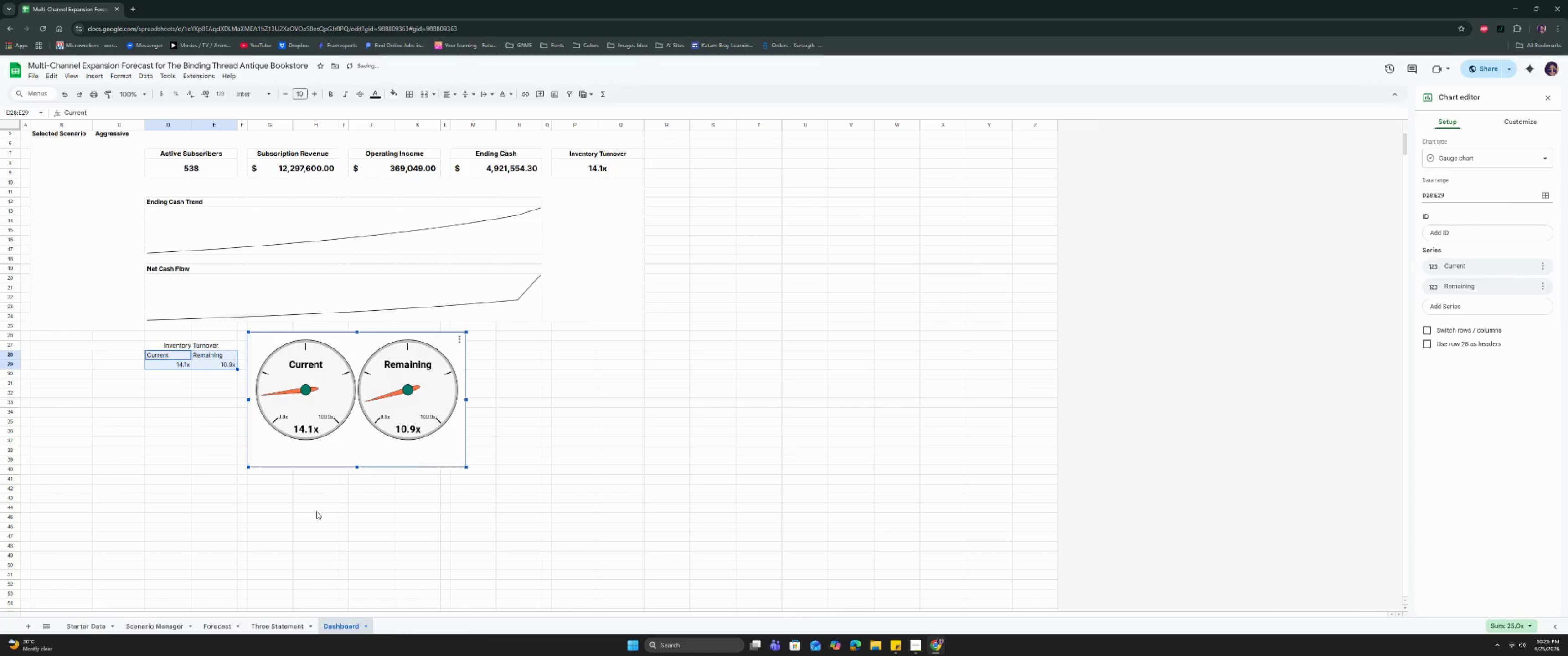 
left_click([316, 512])
 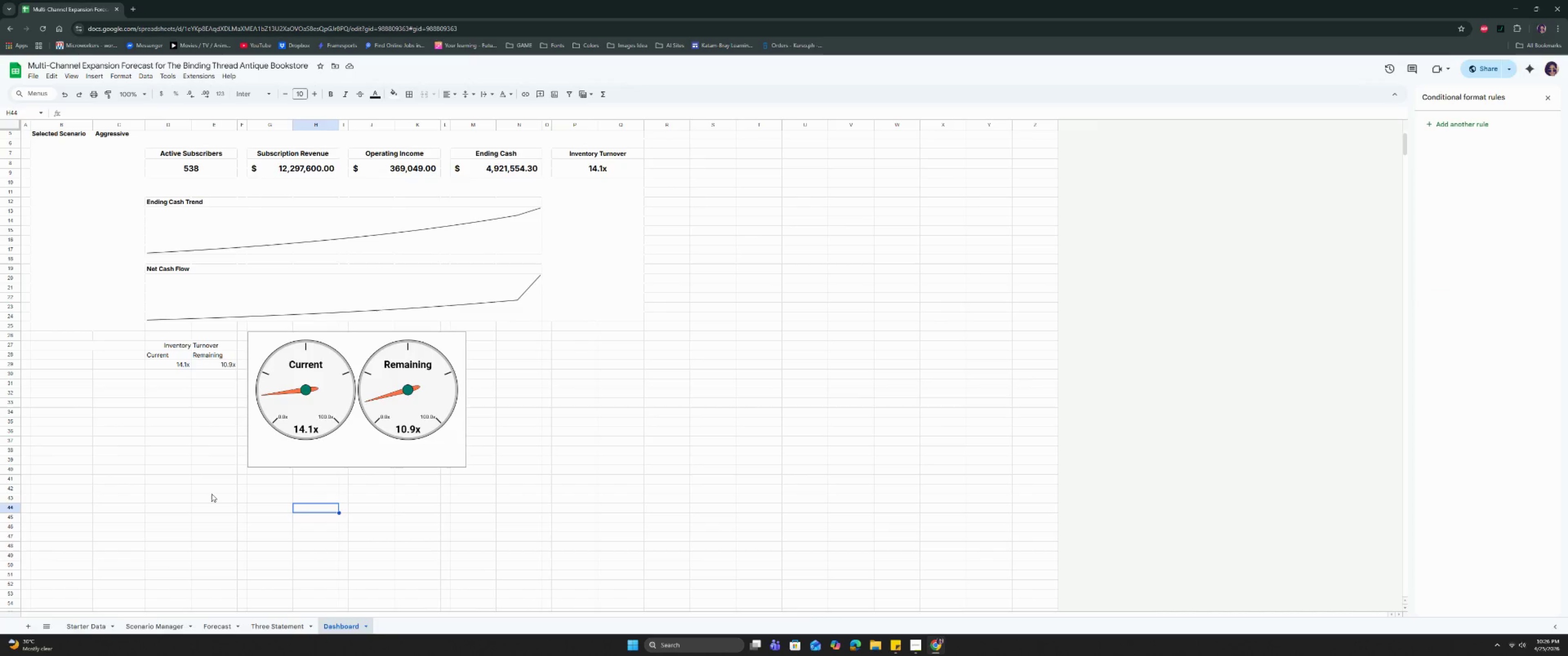 
wait(6.67)
 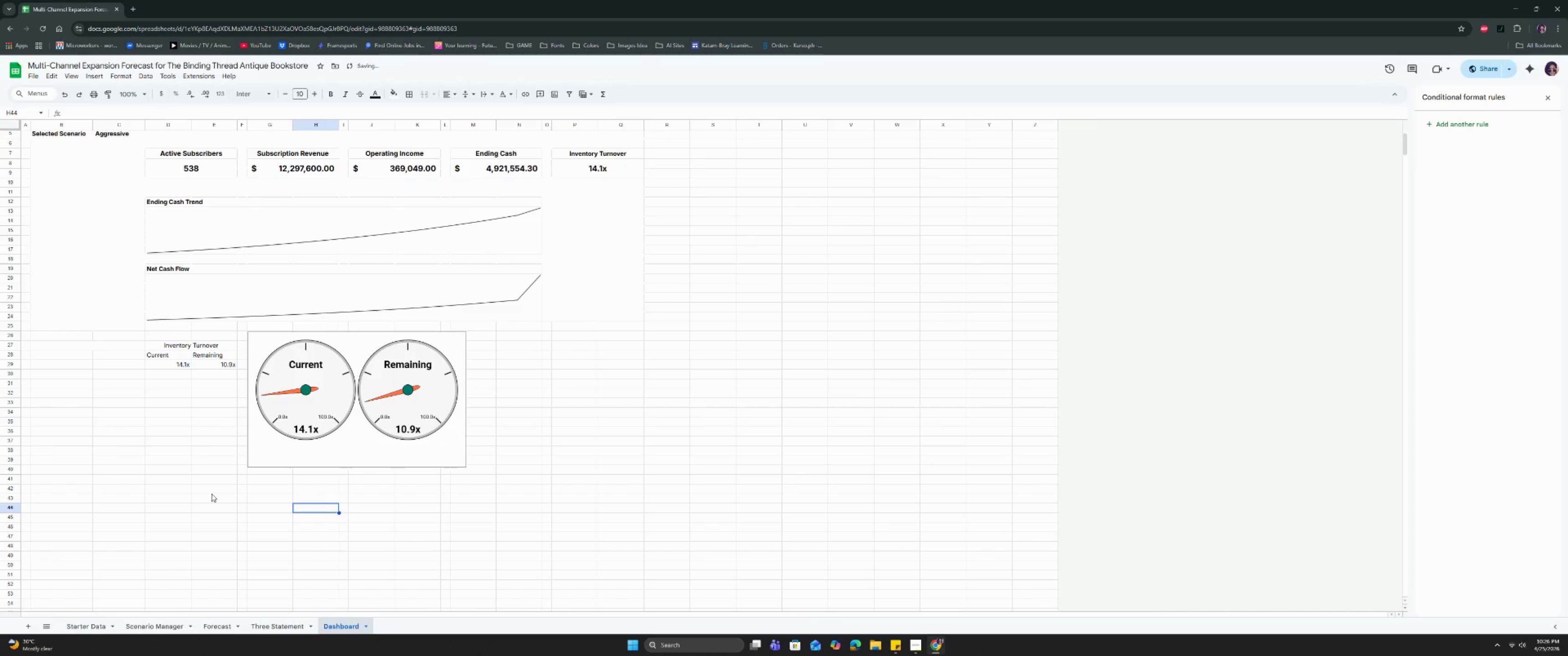 
left_click([268, 442])
 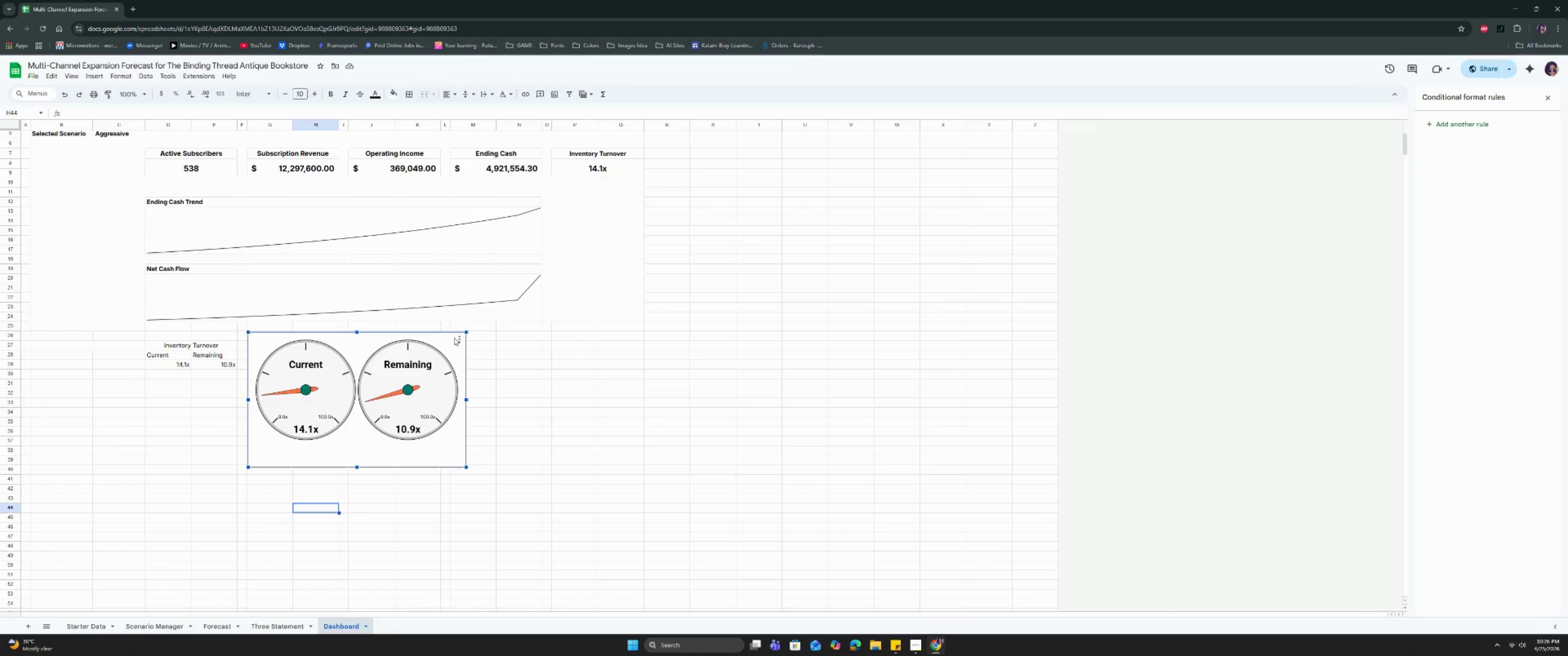 
double_click([462, 340])
 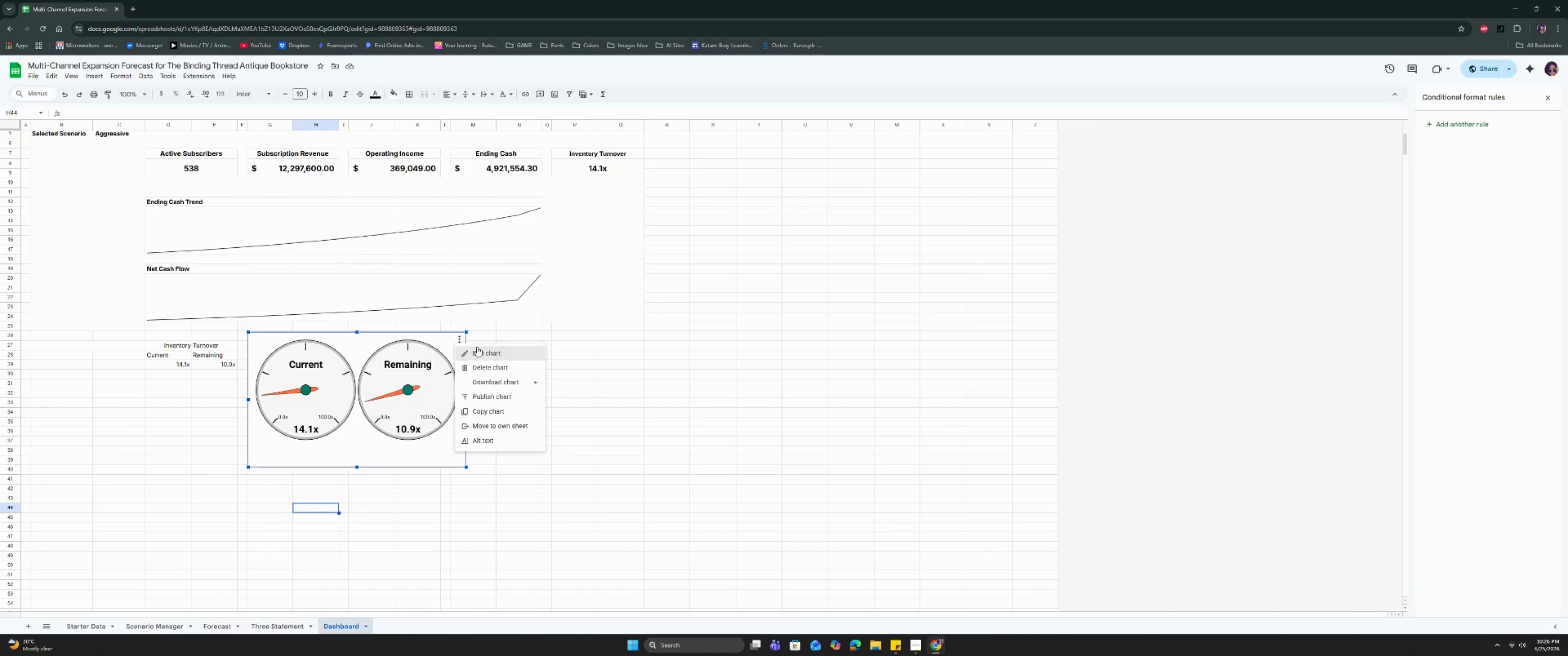 
triple_click([477, 347])
 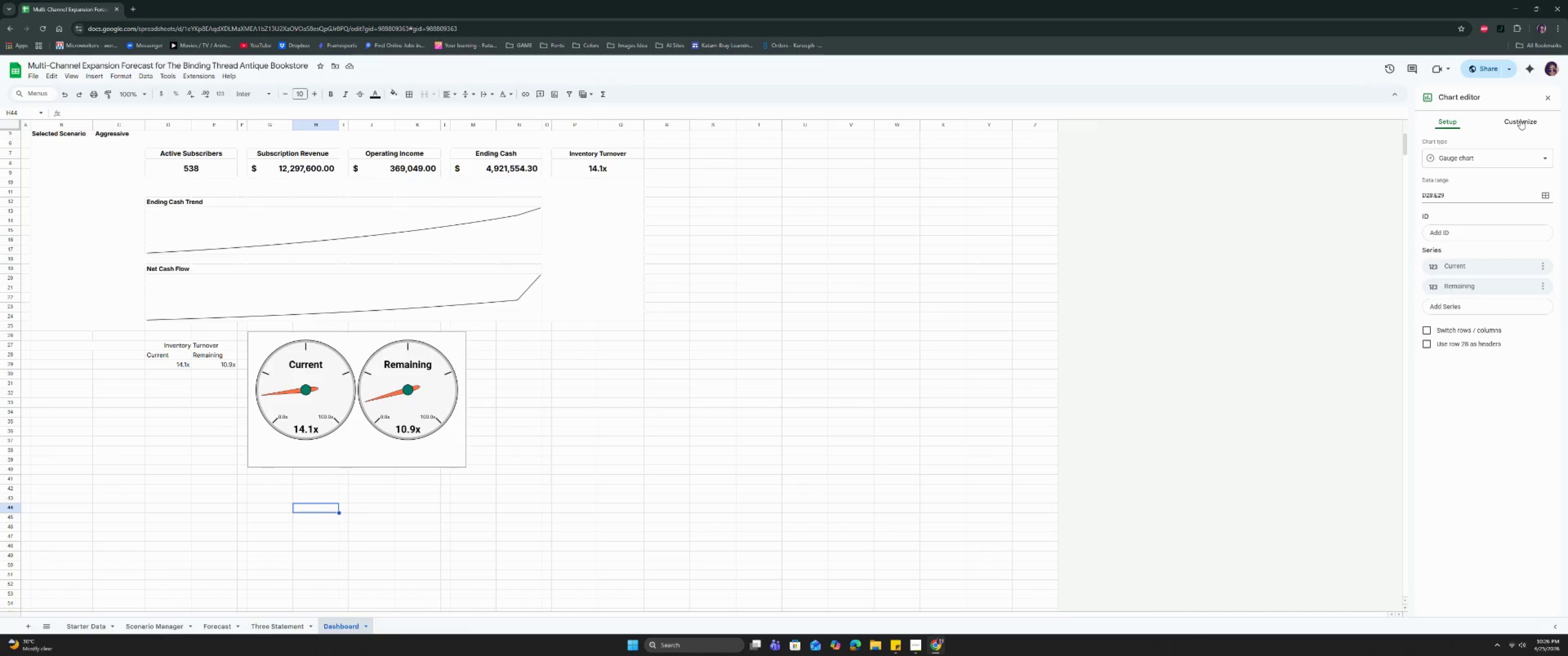 
left_click([1520, 119])
 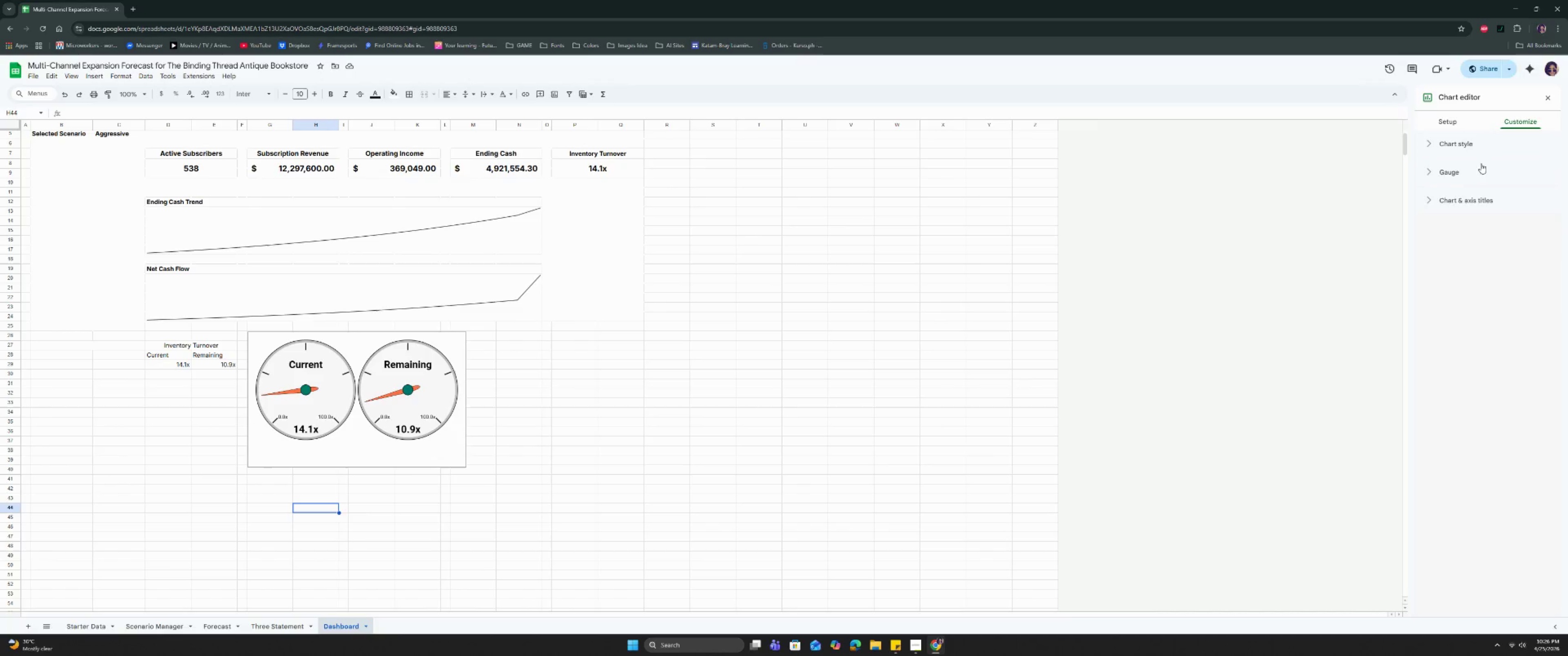 
left_click([1463, 155])
 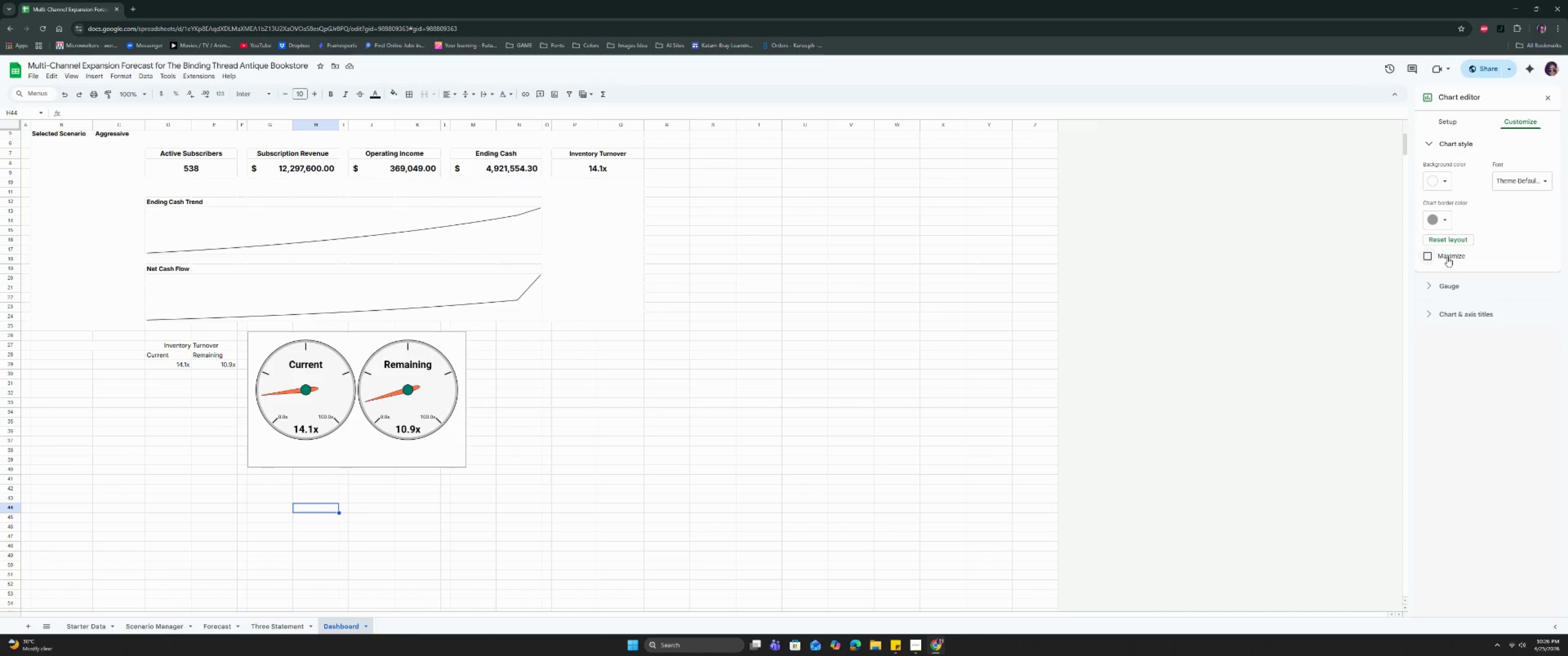 
left_click([1447, 256])
 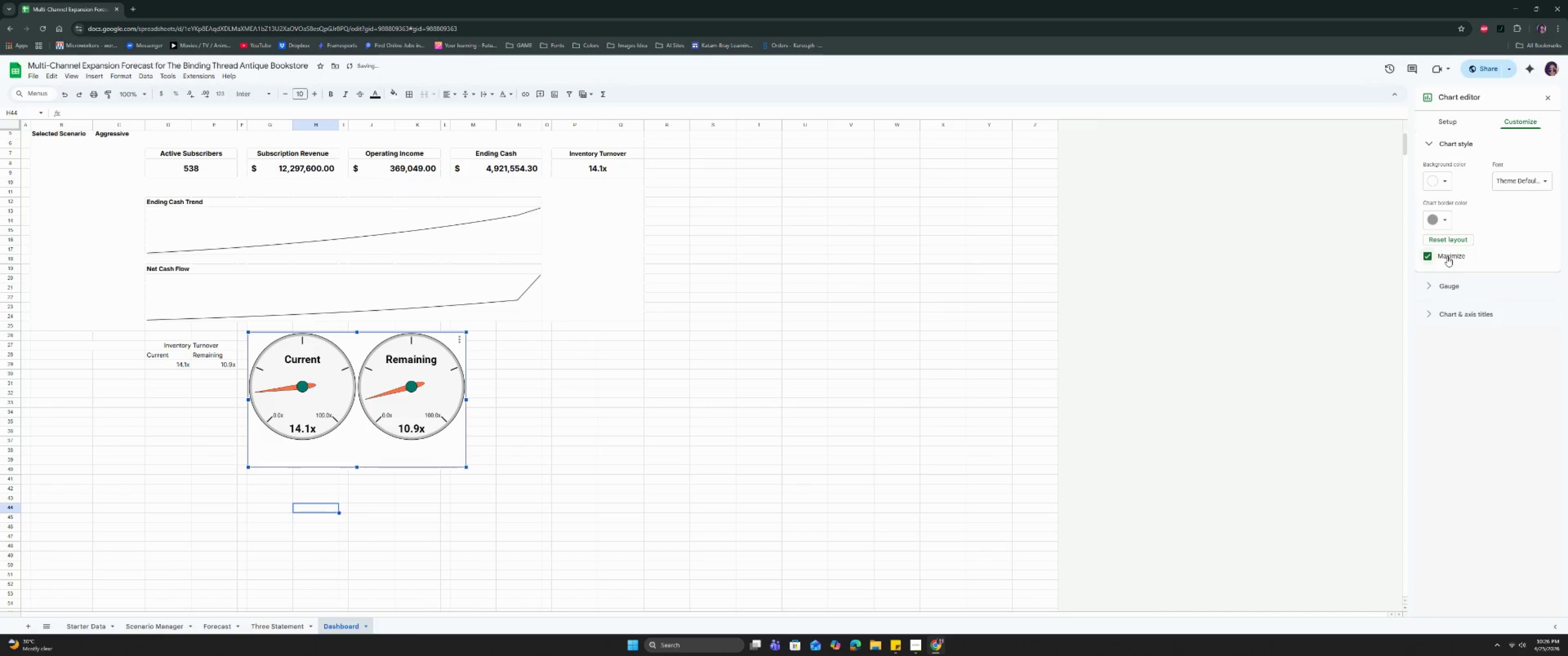 
left_click([1447, 256])
 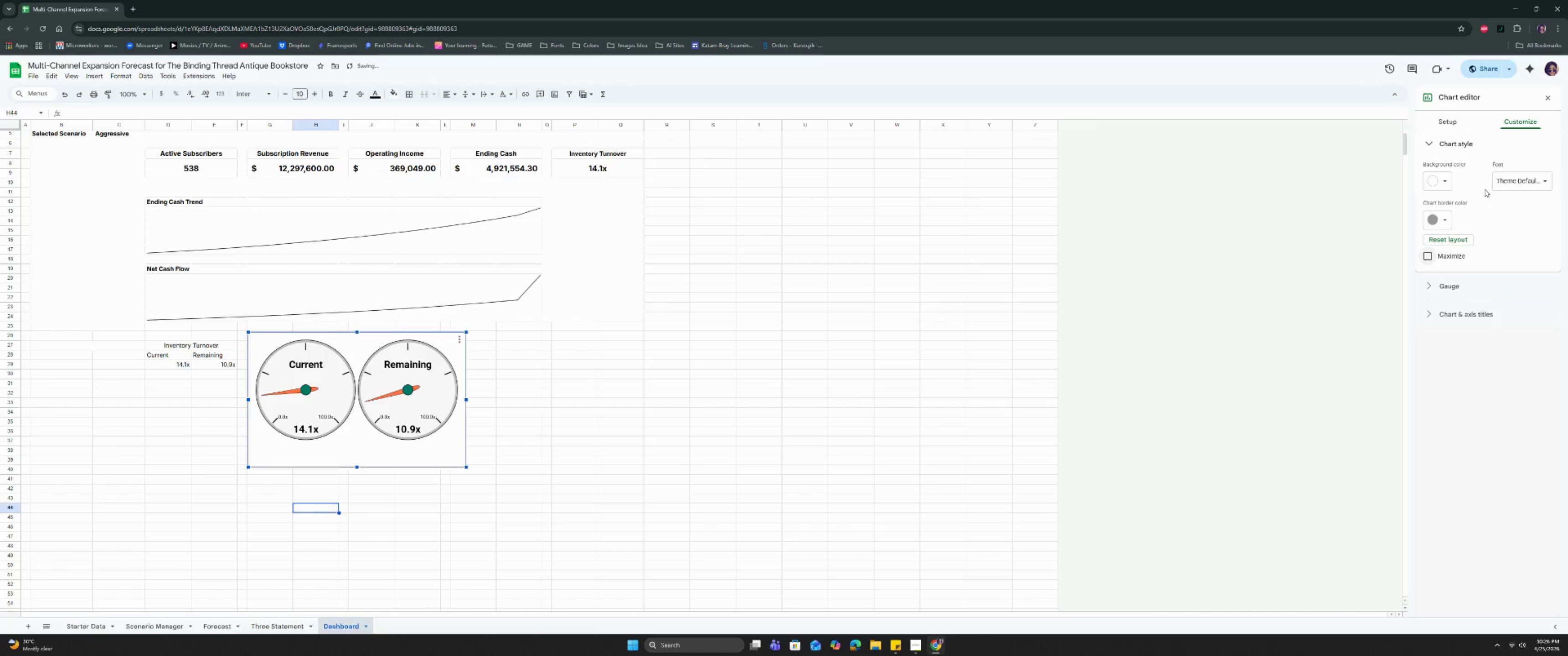 
left_click([1509, 175])
 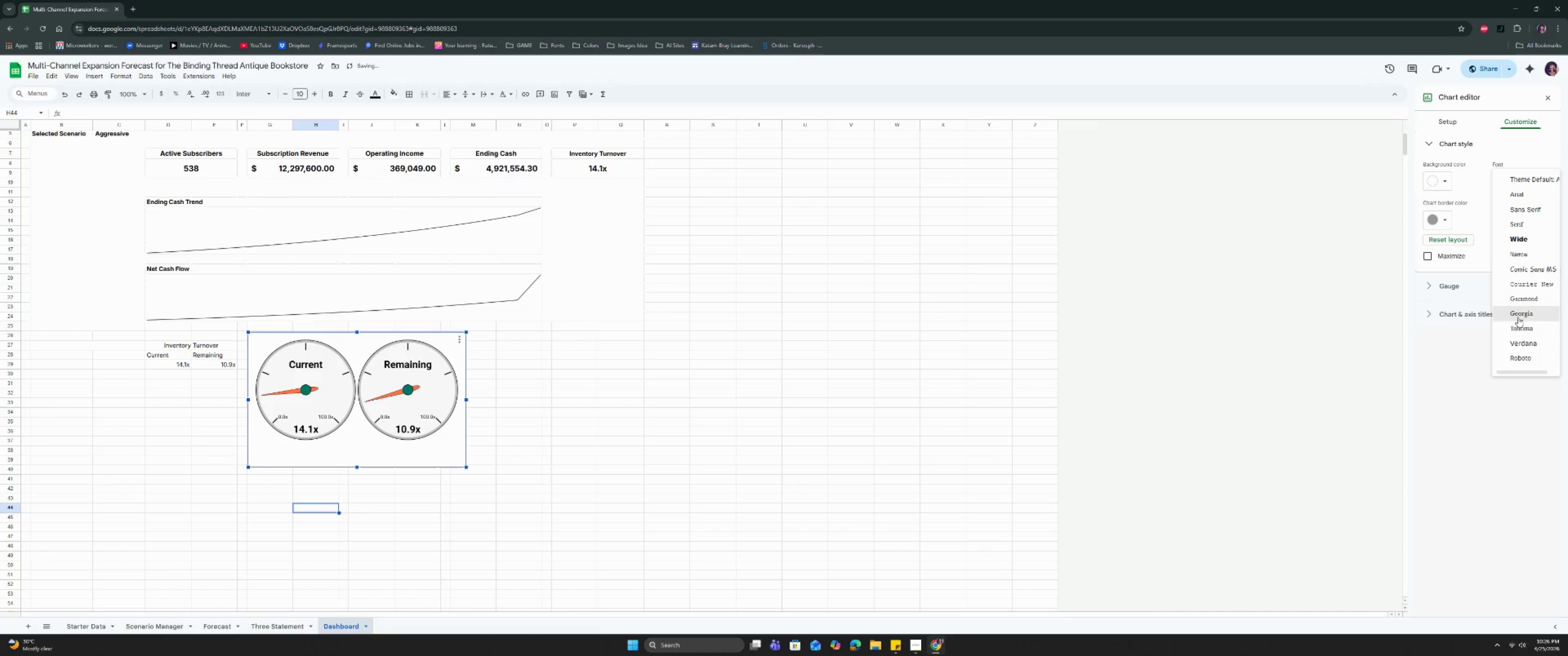 
left_click([1518, 314])
 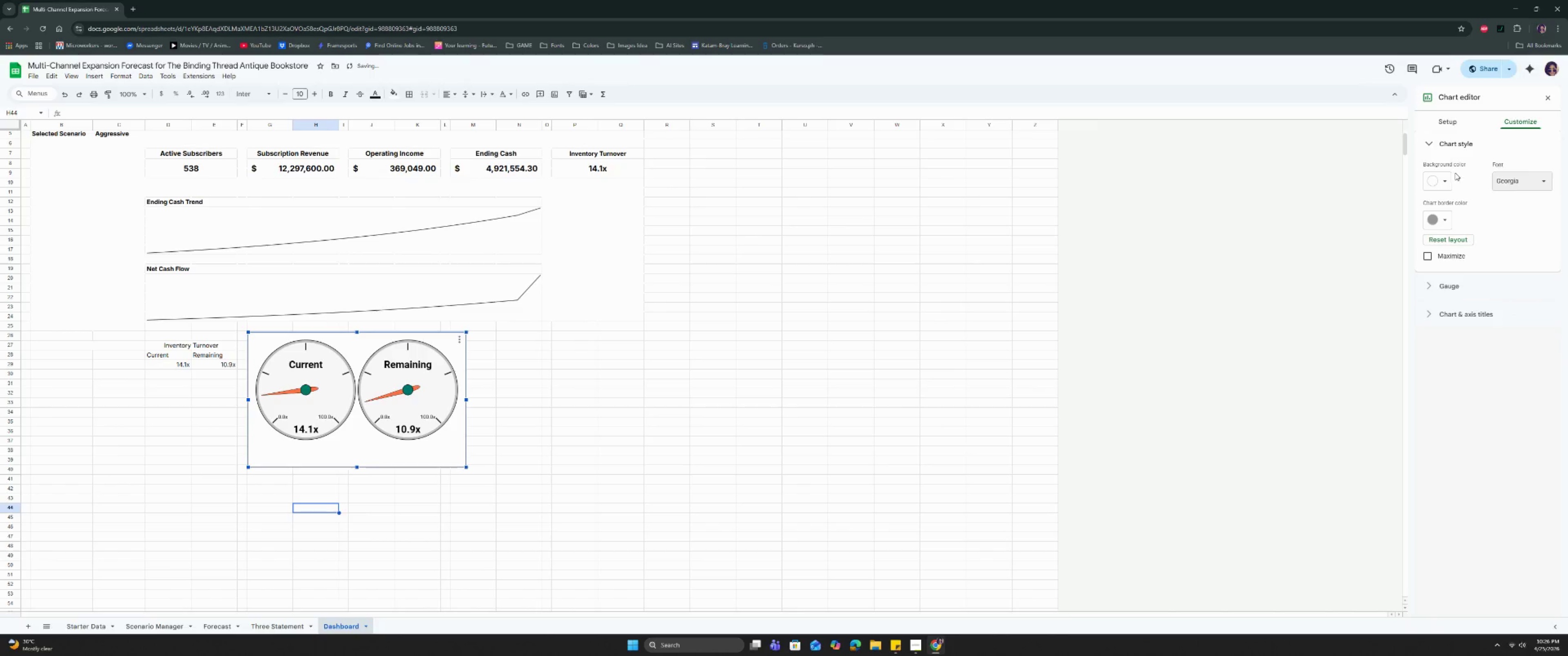 
left_click([1454, 282])
 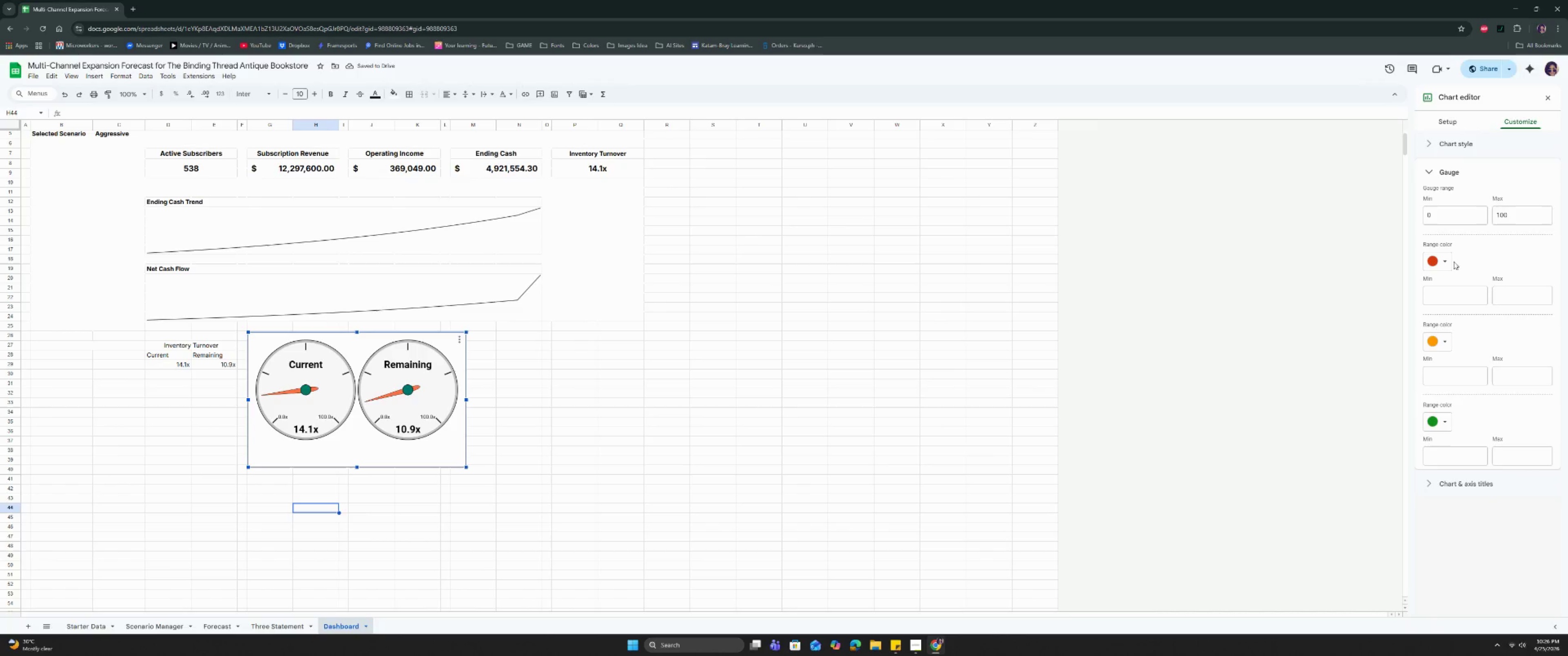 
mouse_move([1454, 250])
 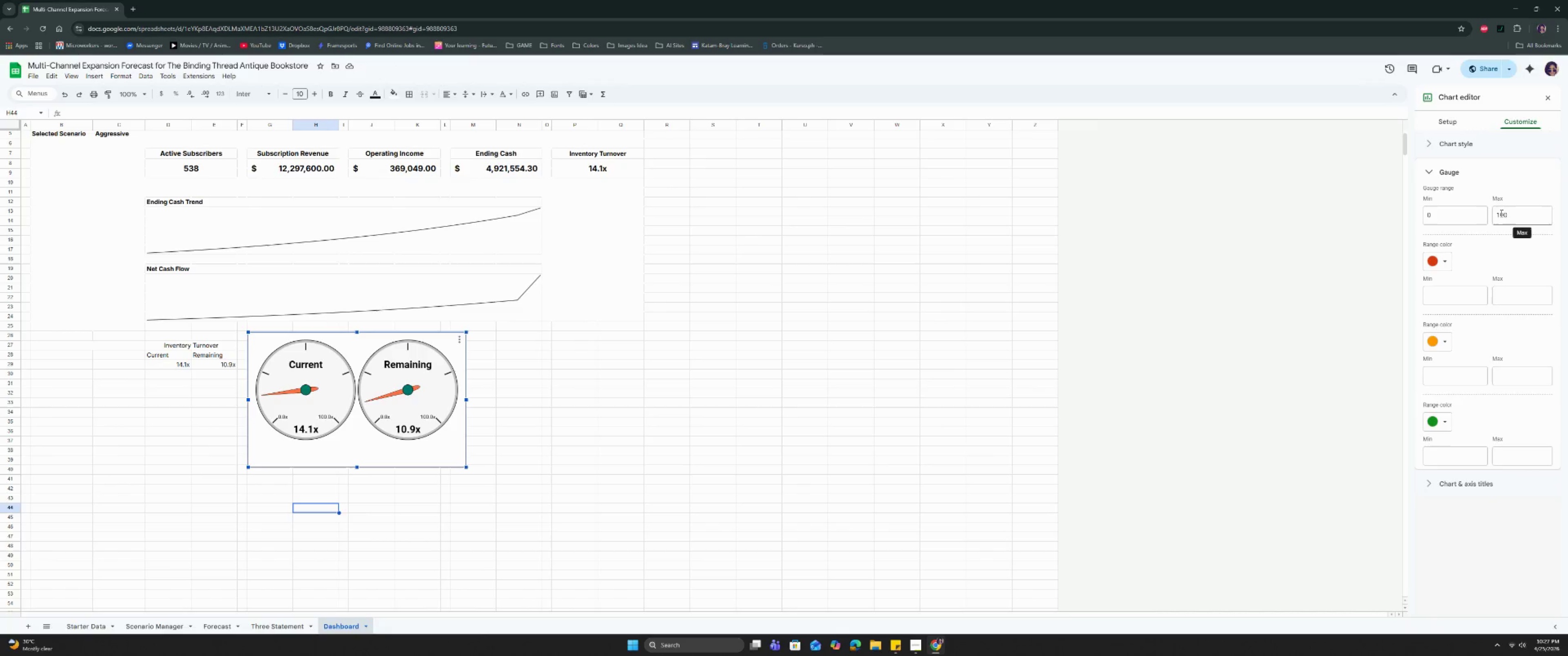 
double_click([1501, 213])
 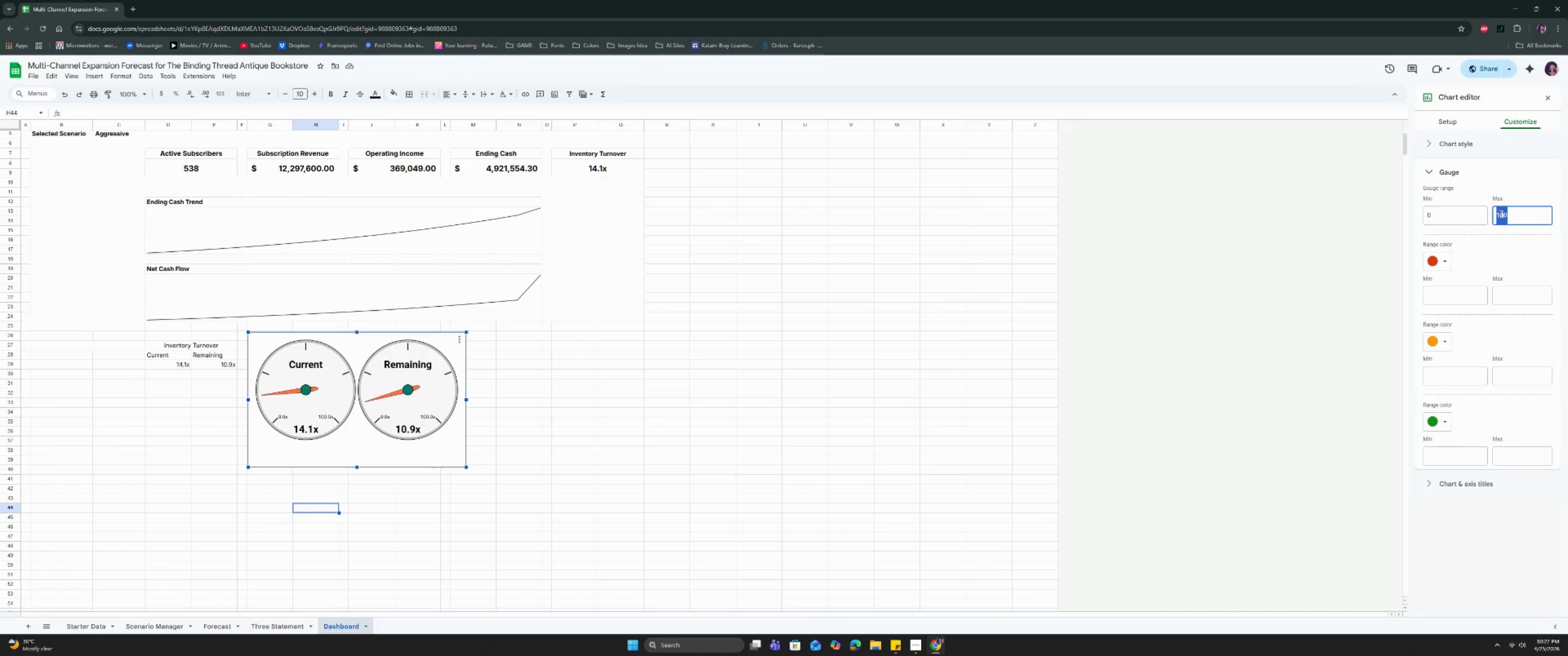 
triple_click([1501, 213])
 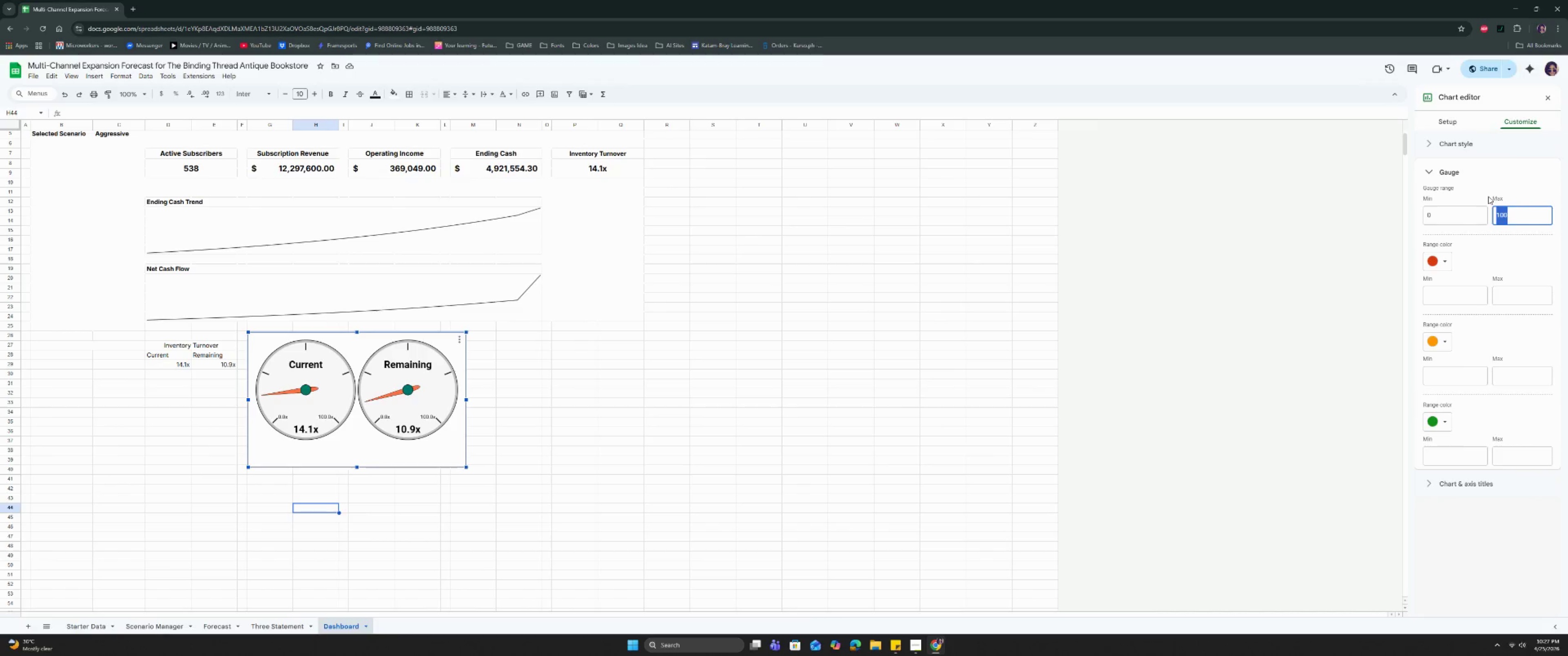 
type(25)
 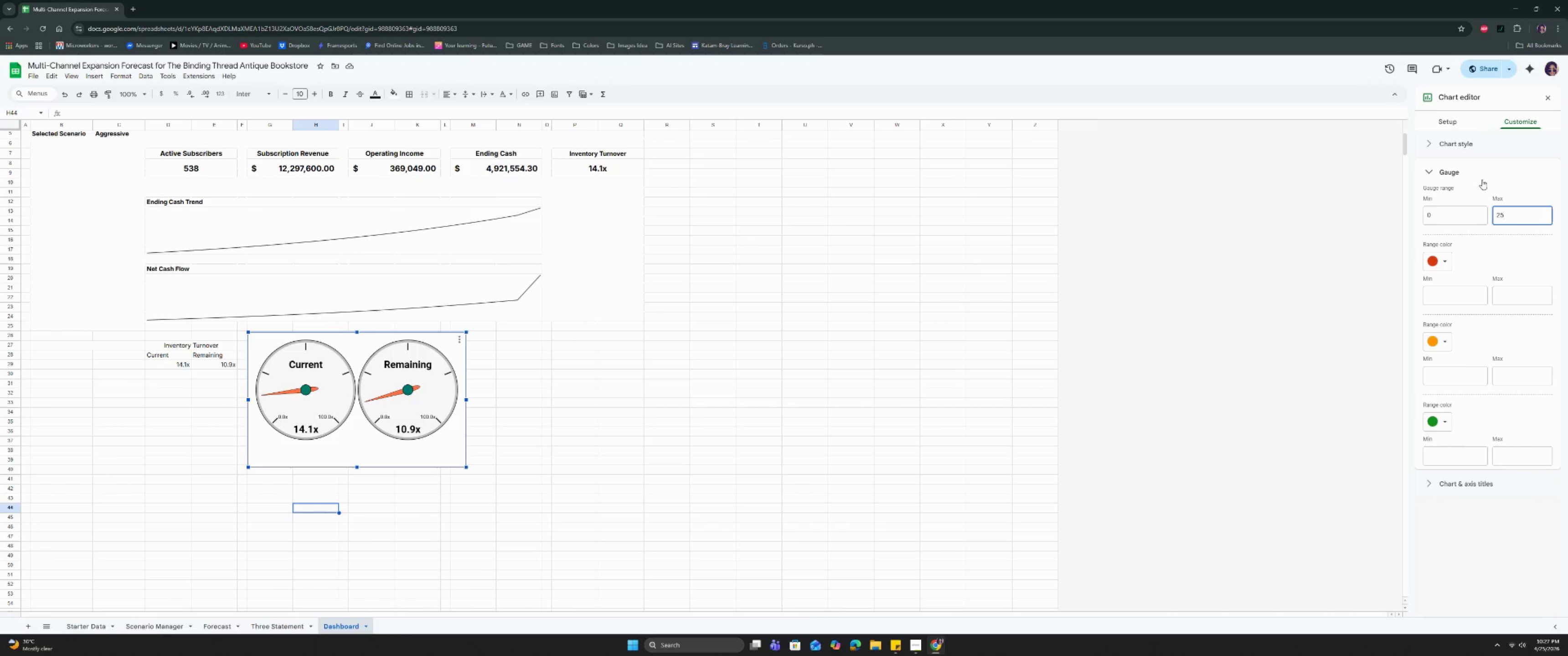 
key(Enter)
 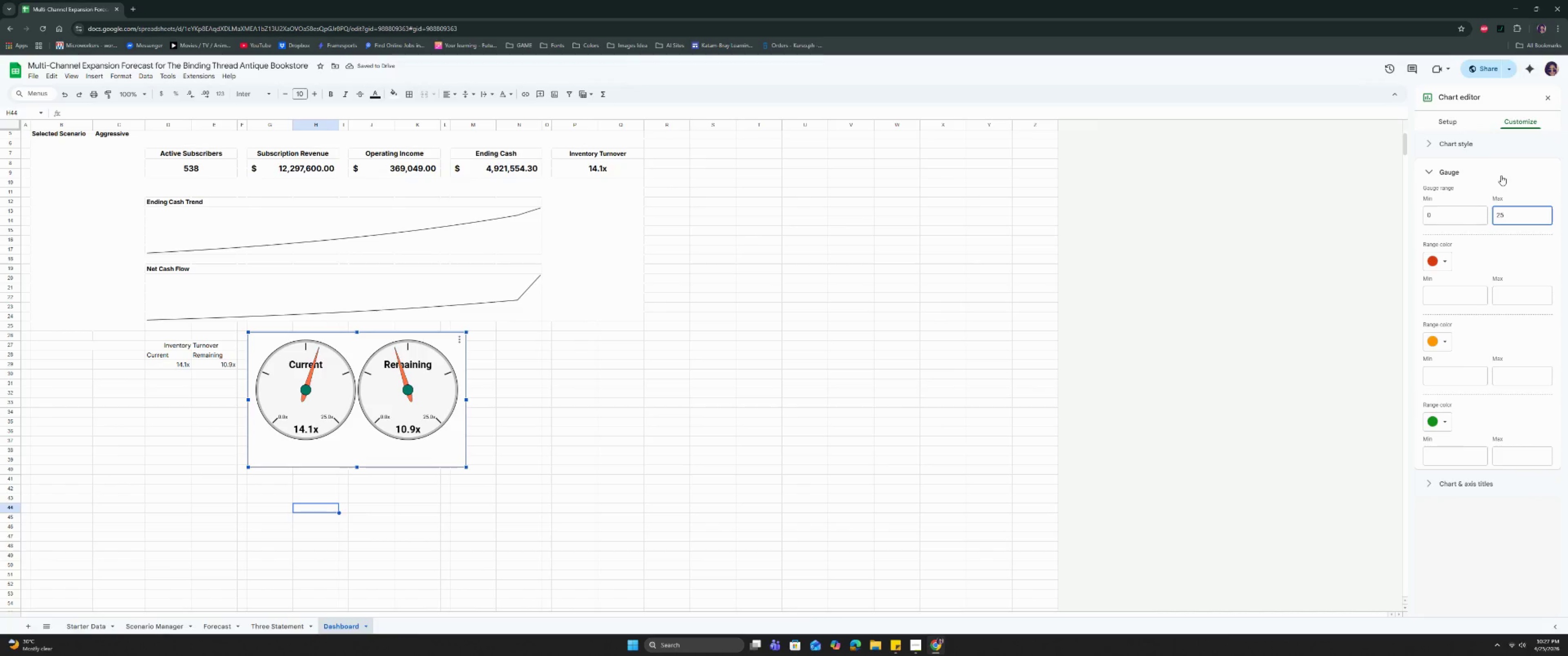 
wait(6.08)
 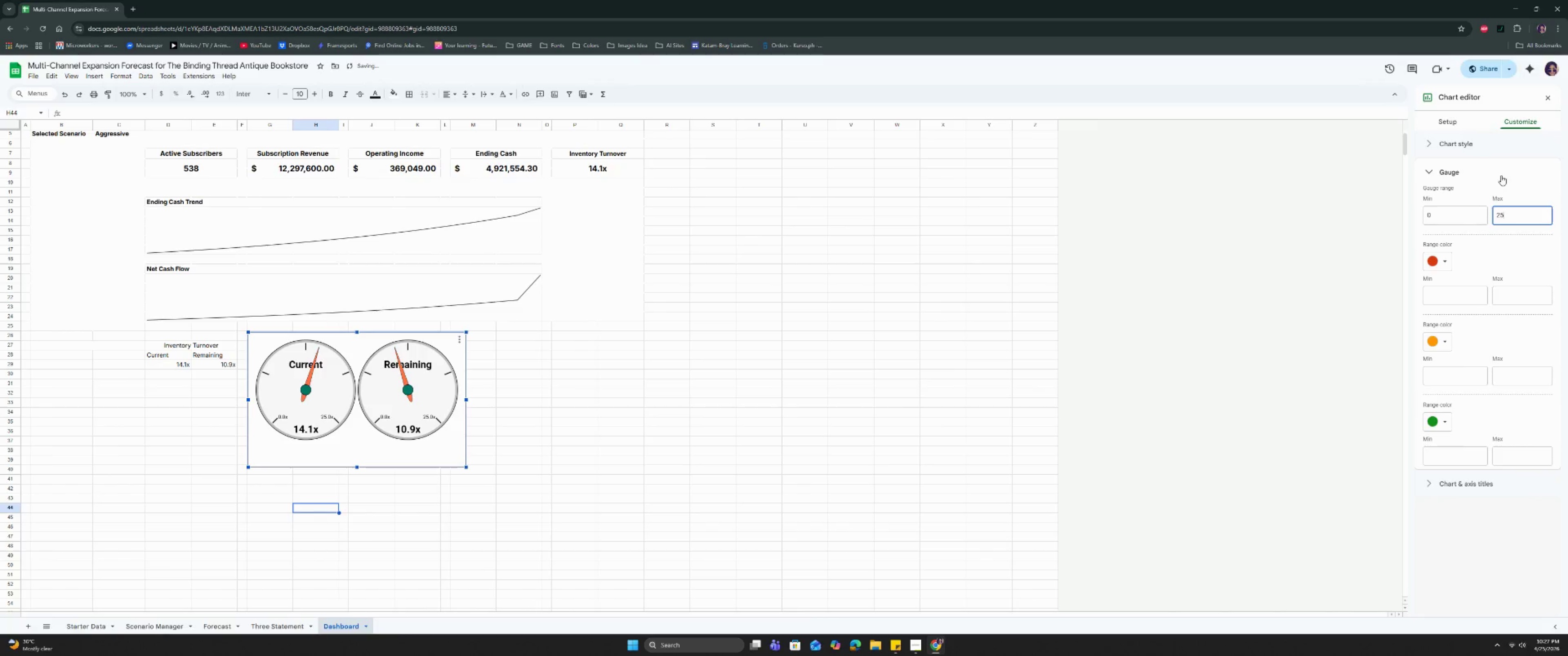 
left_click([1515, 293])
 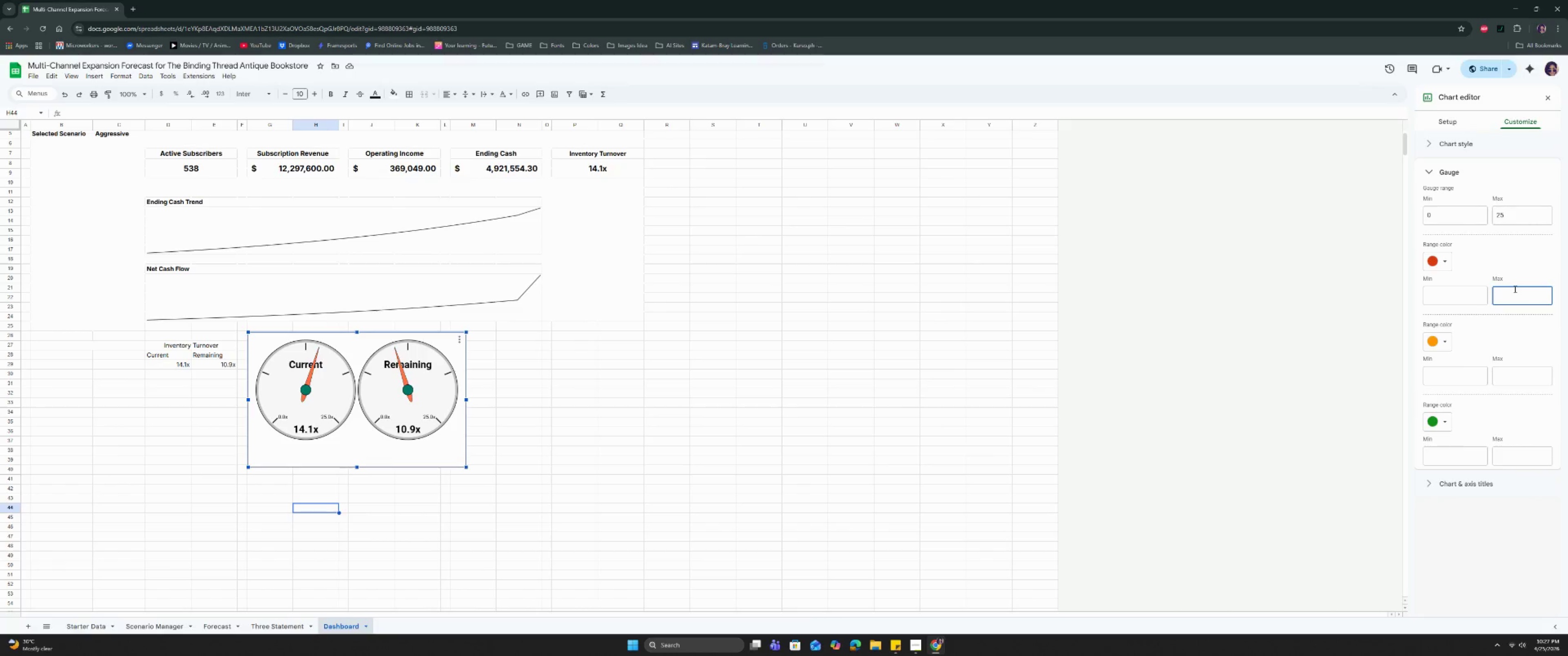 
type(25)
 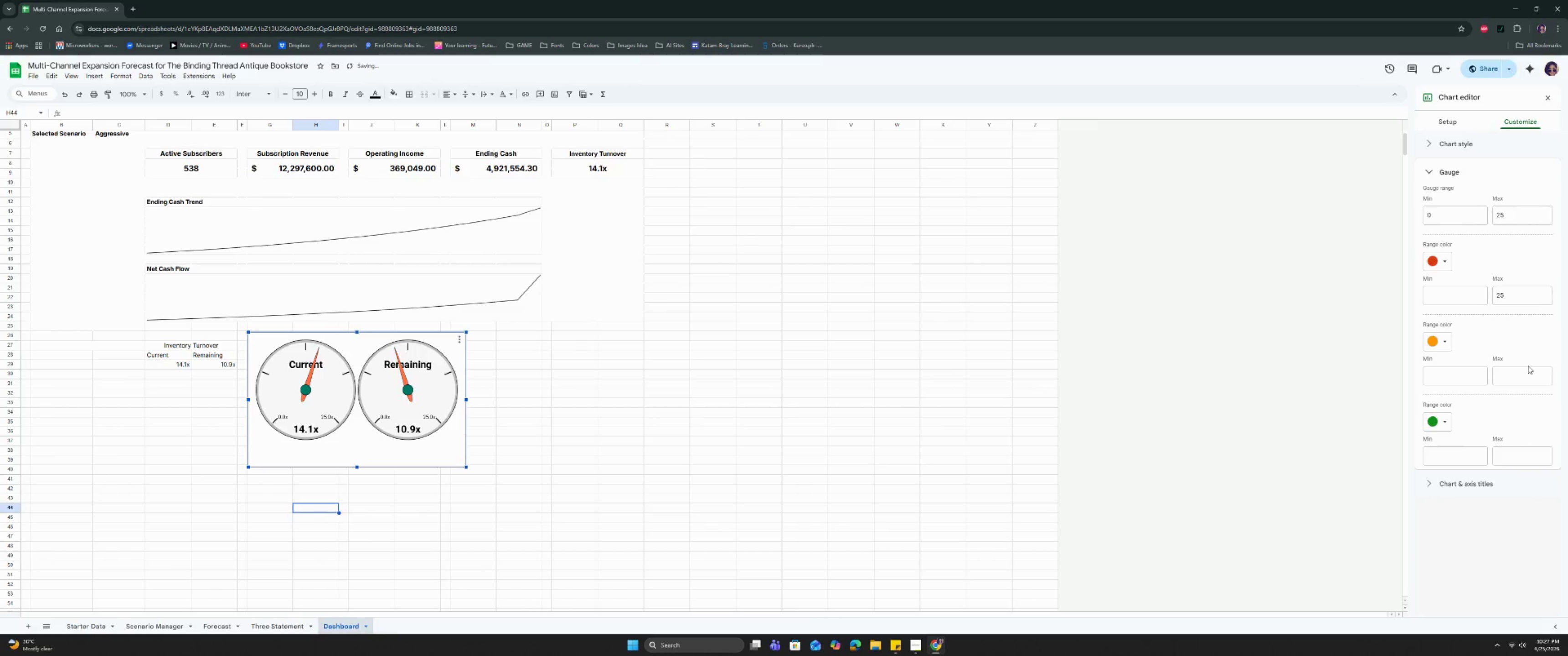 
left_click([1525, 377])
 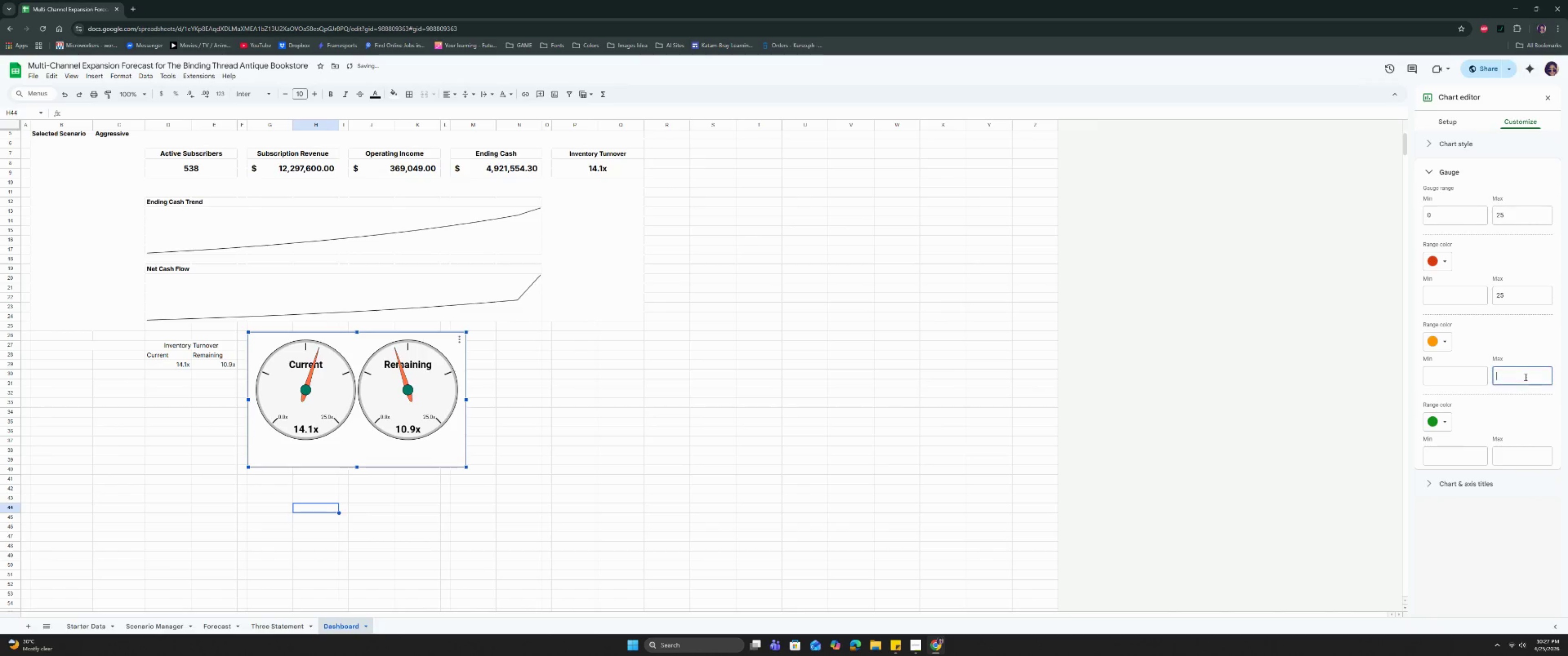 
type(25)
 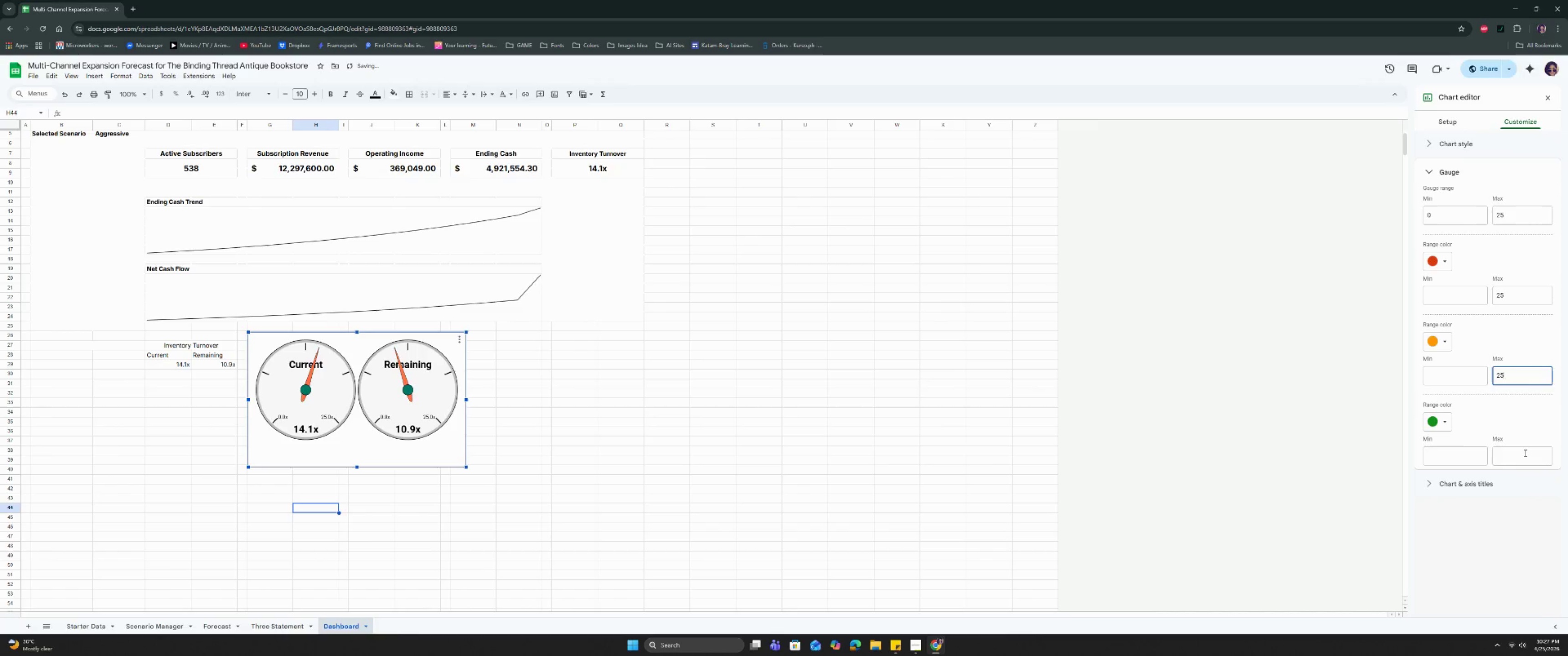 
left_click([1523, 456])
 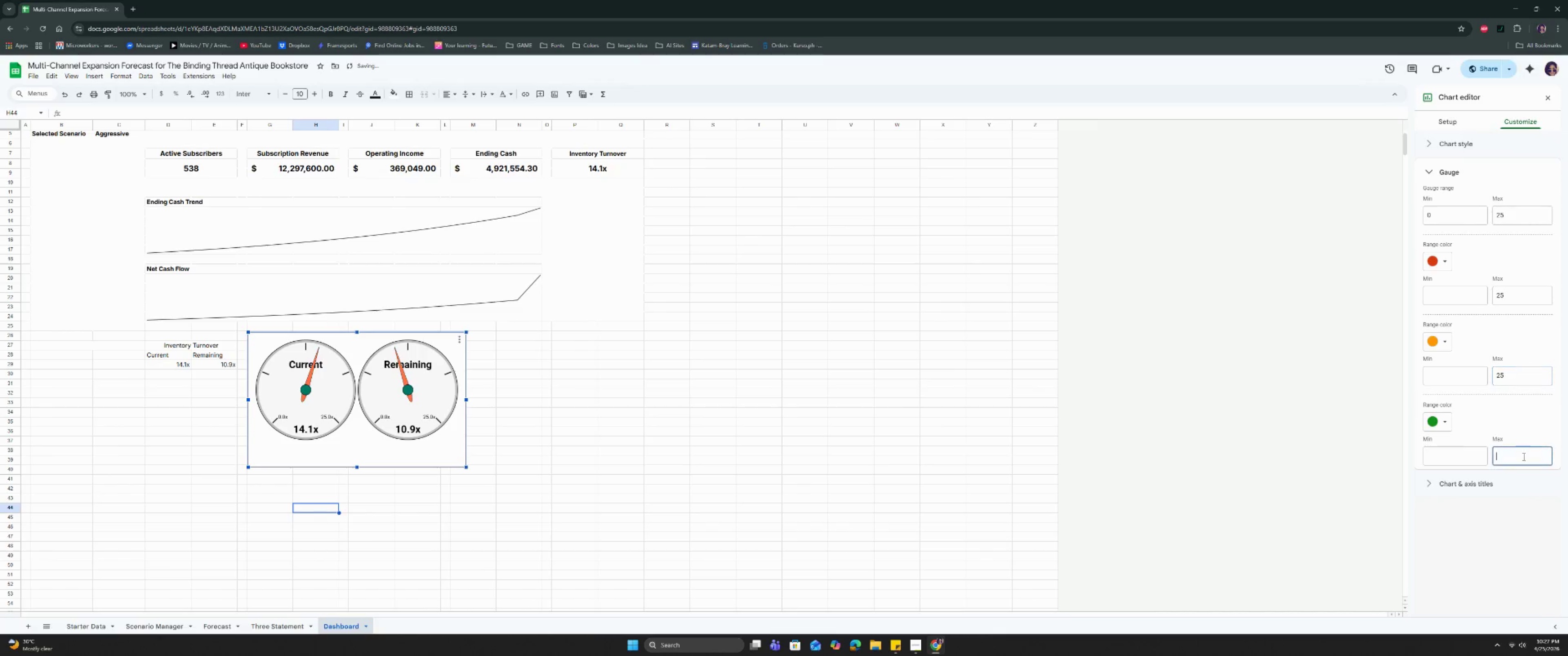 
type(25)
 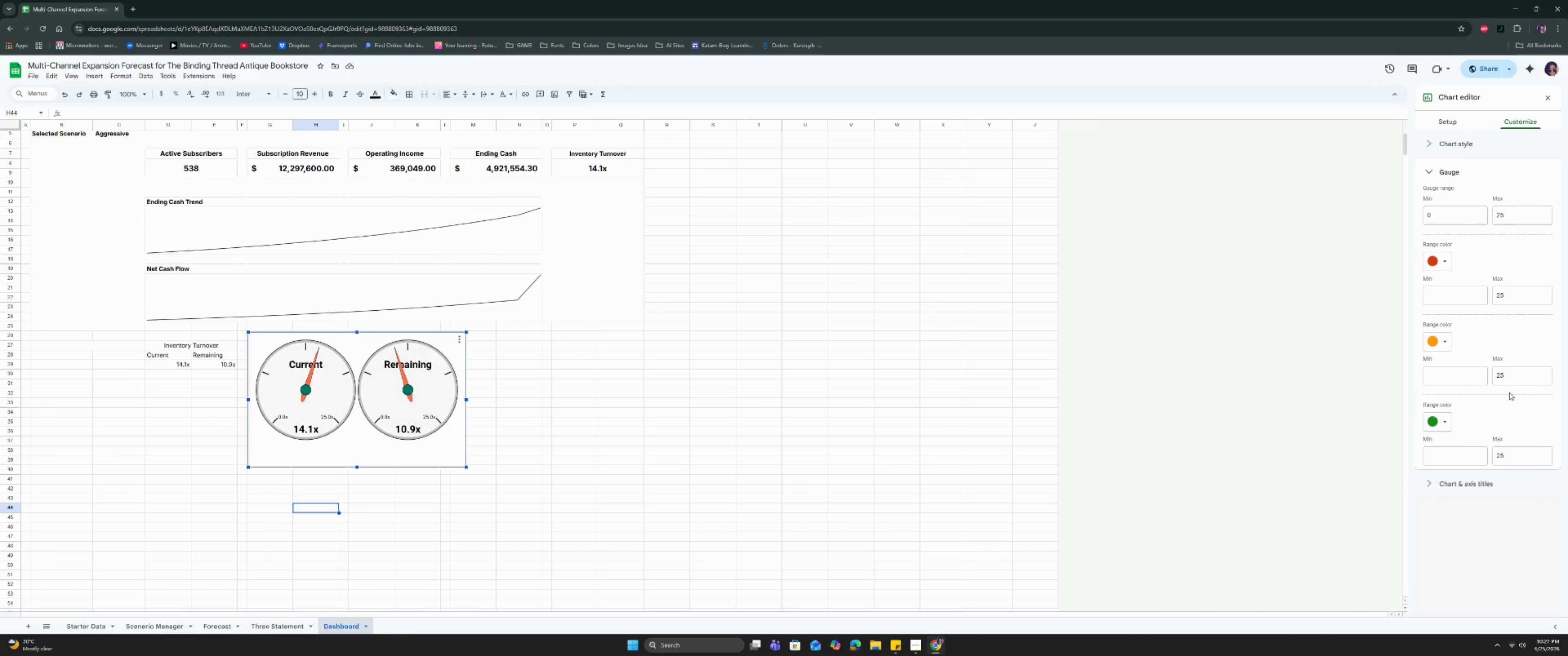 
wait(11.06)
 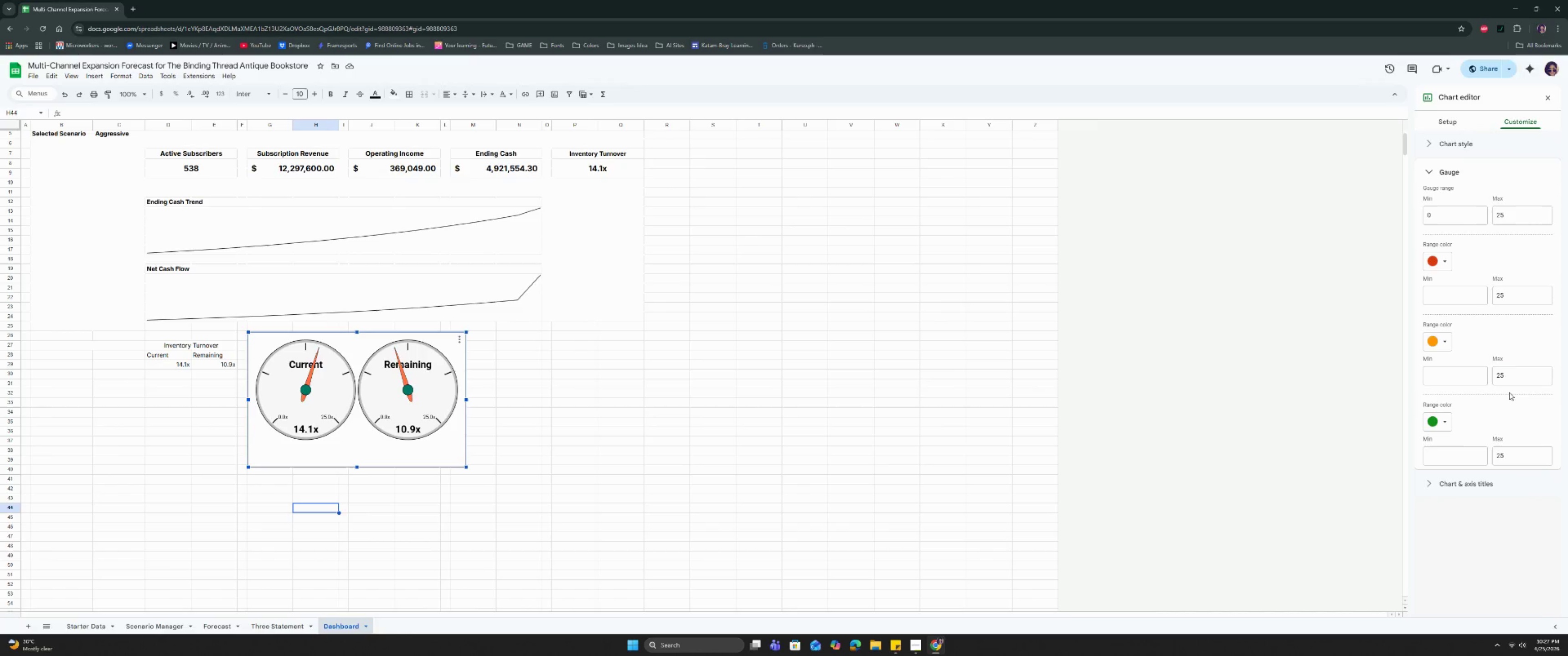 
left_click([1431, 261])
 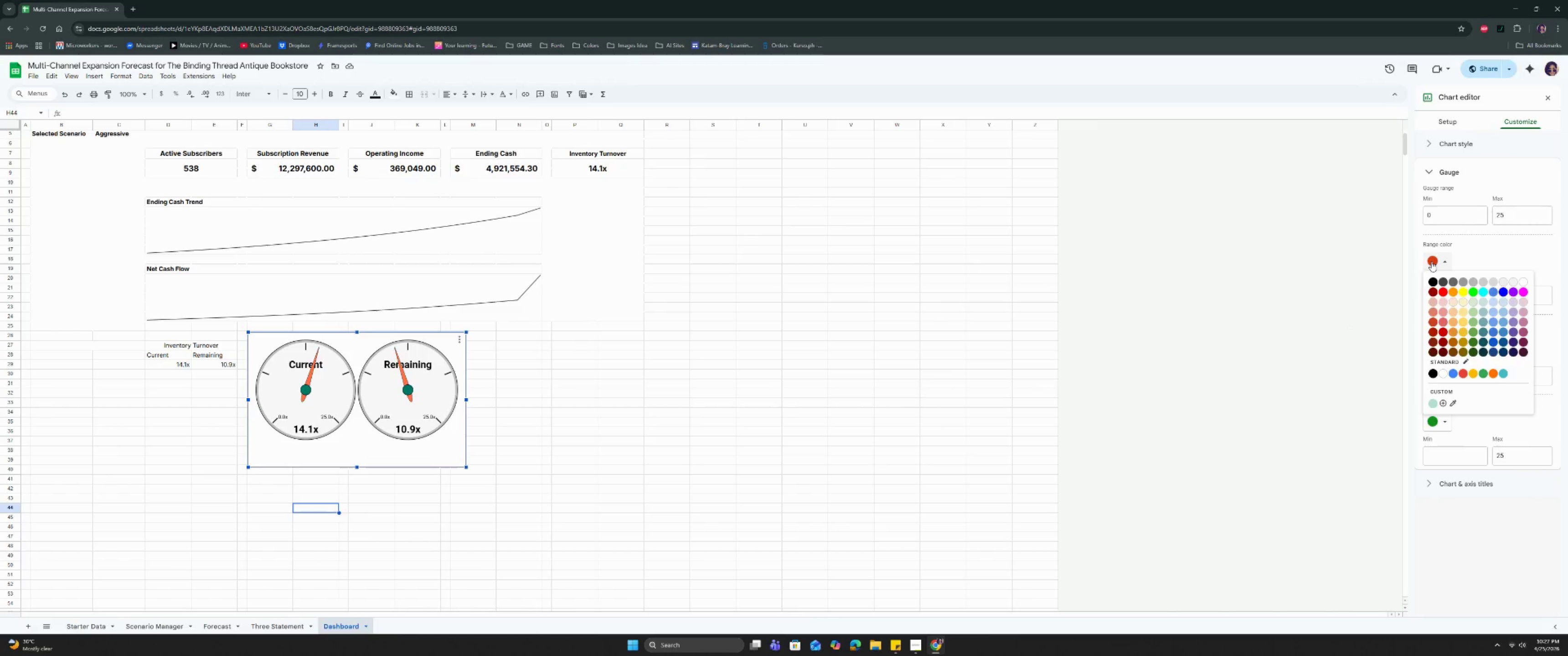 
left_click([1431, 261])
 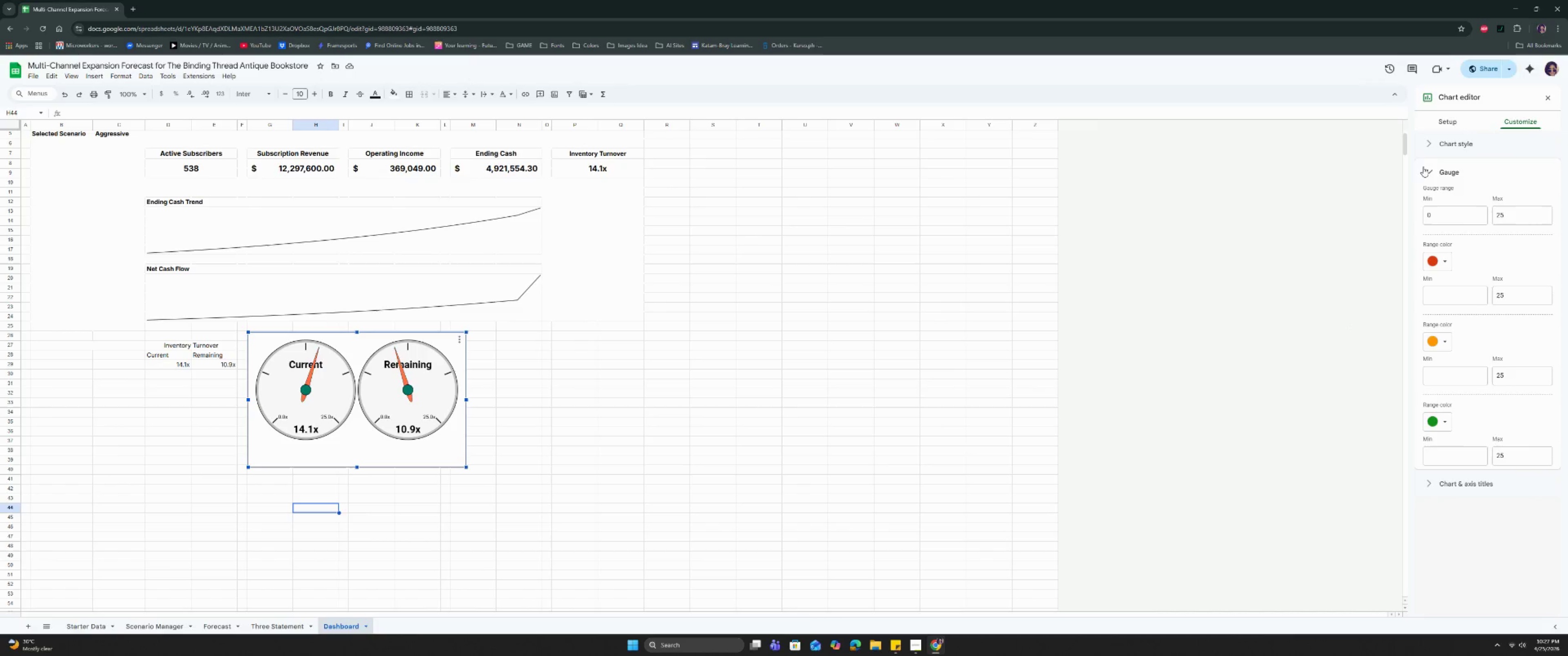 
left_click([1424, 167])
 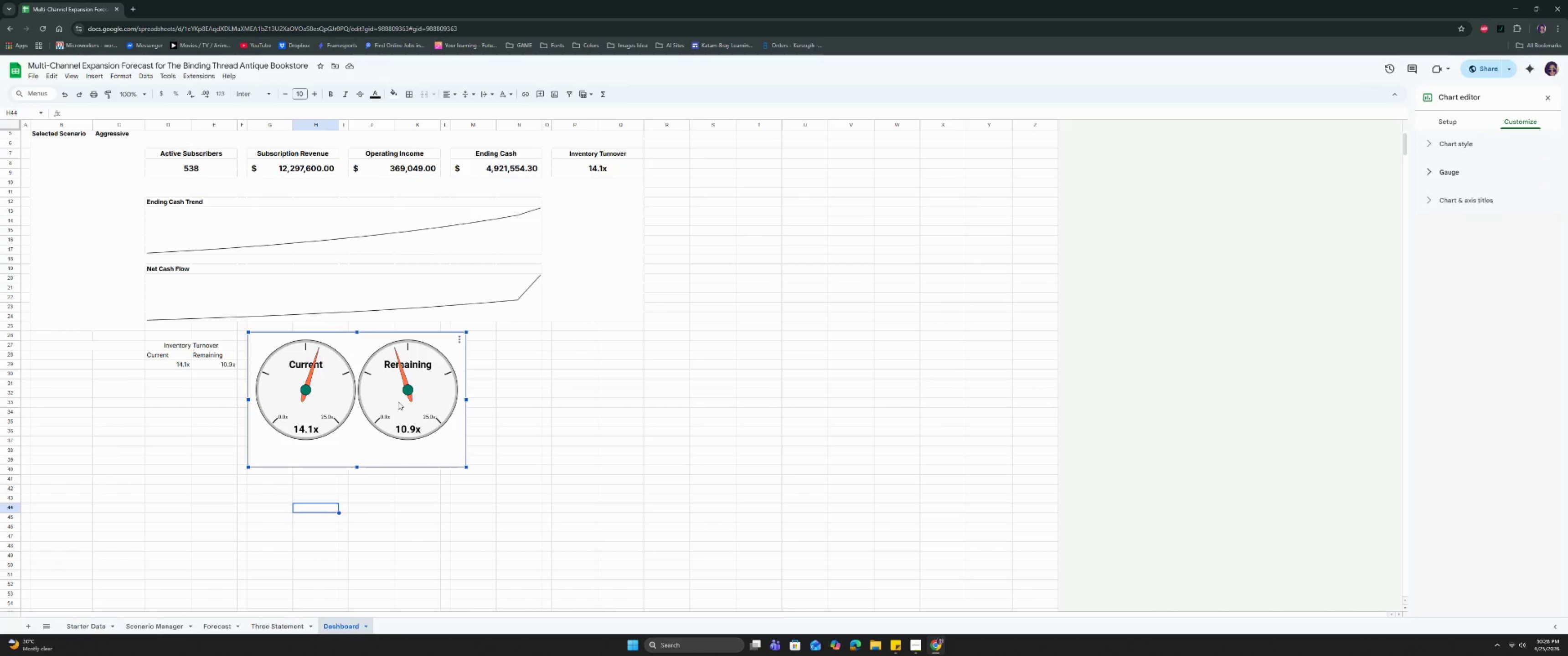 
wait(64.26)
 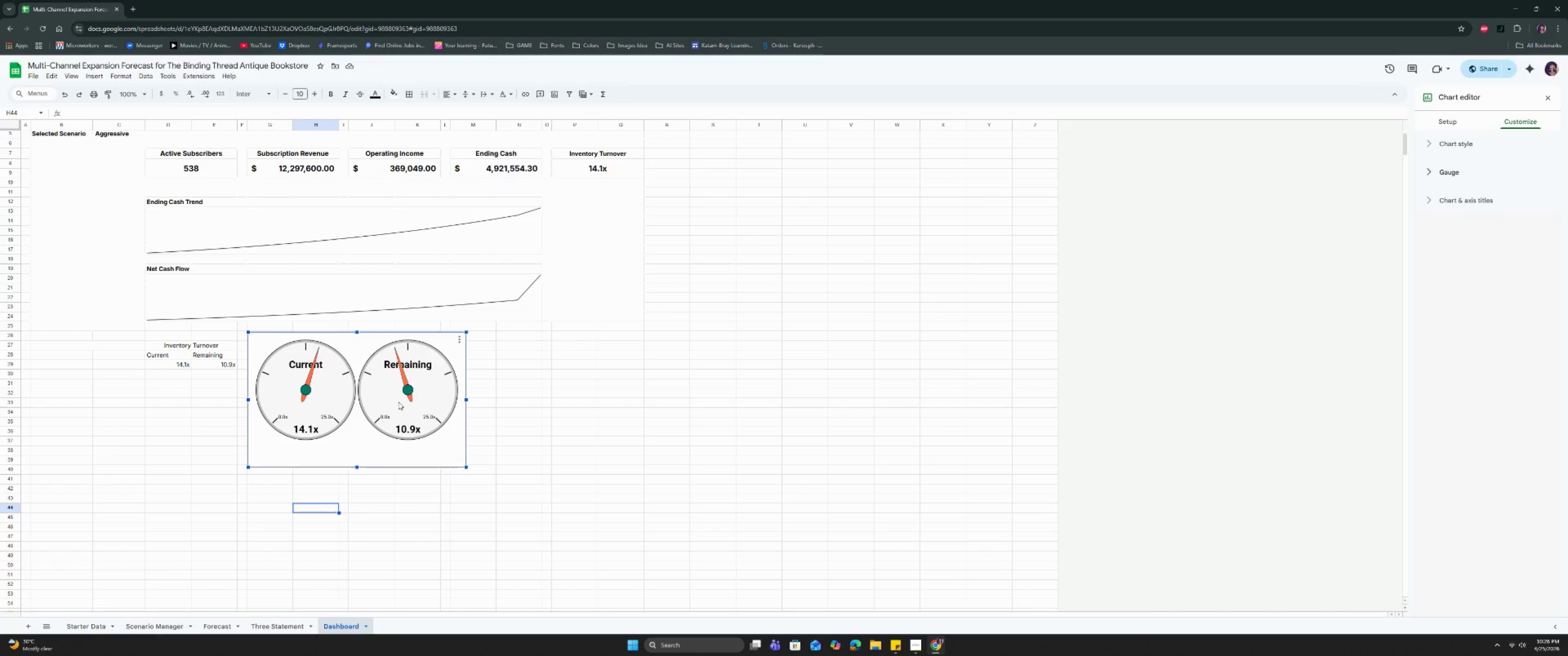 
left_click([345, 449])
 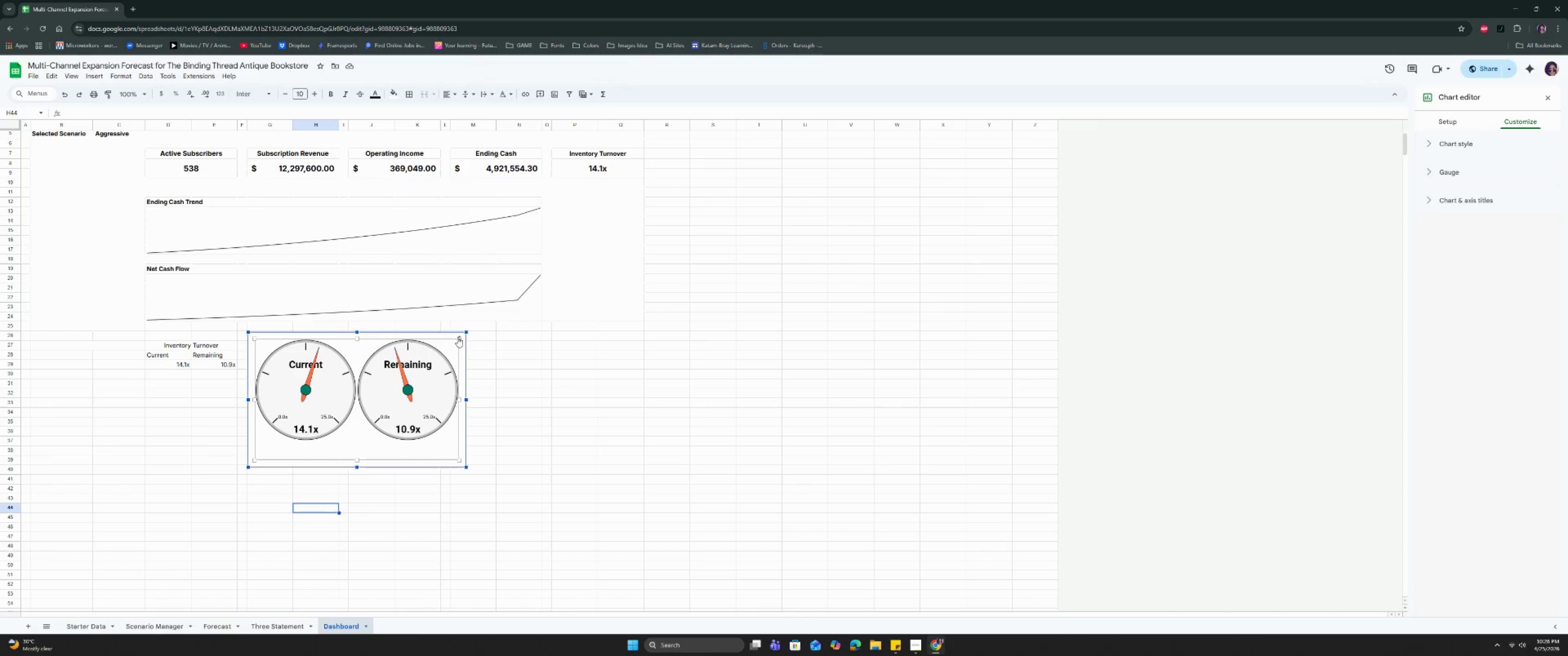 
double_click([468, 349])
 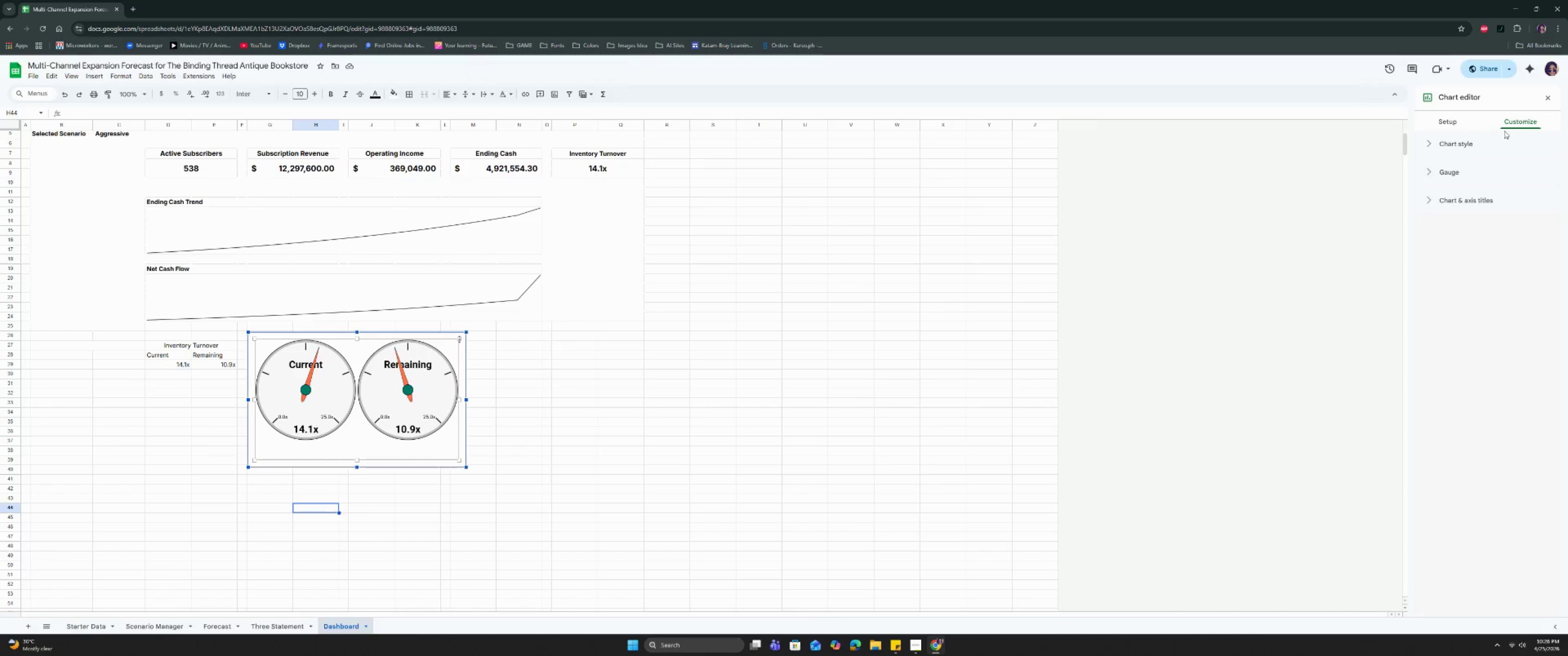 
left_click([1439, 175])
 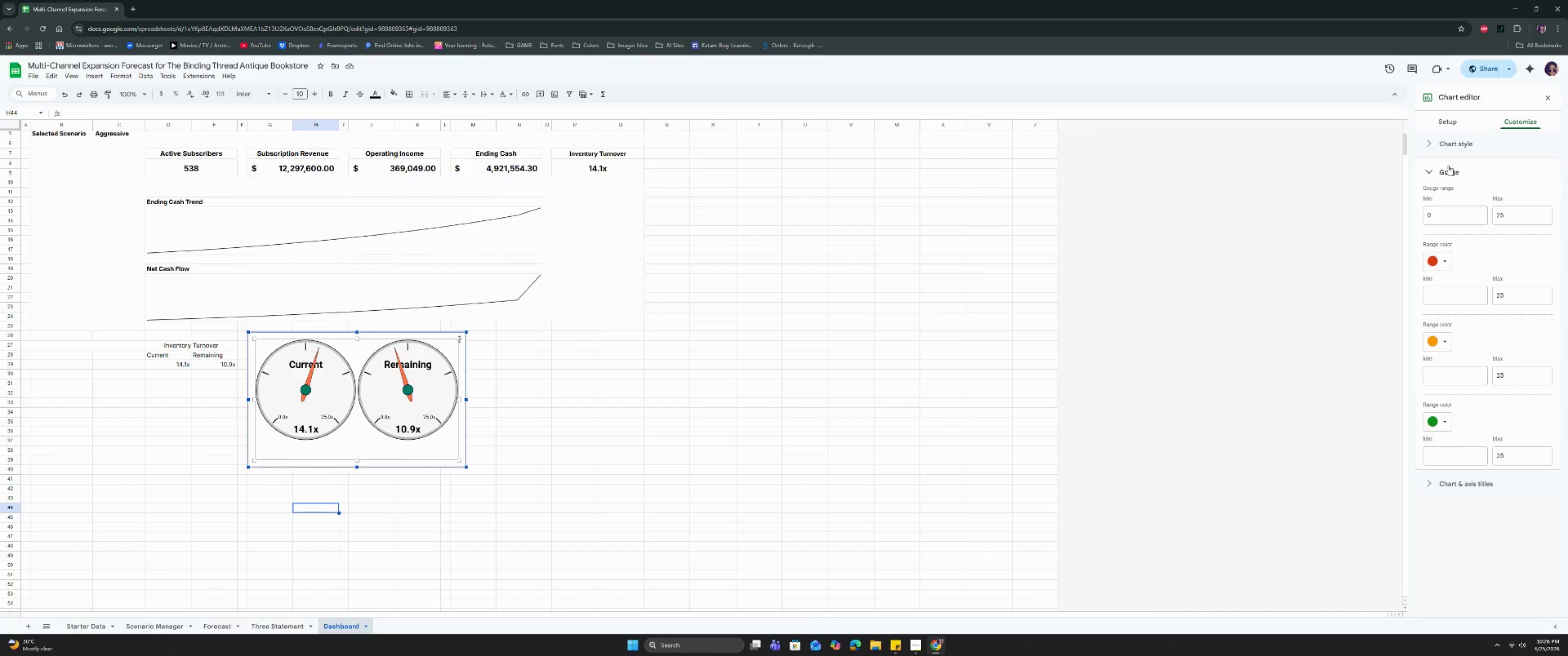 
double_click([1450, 147])
 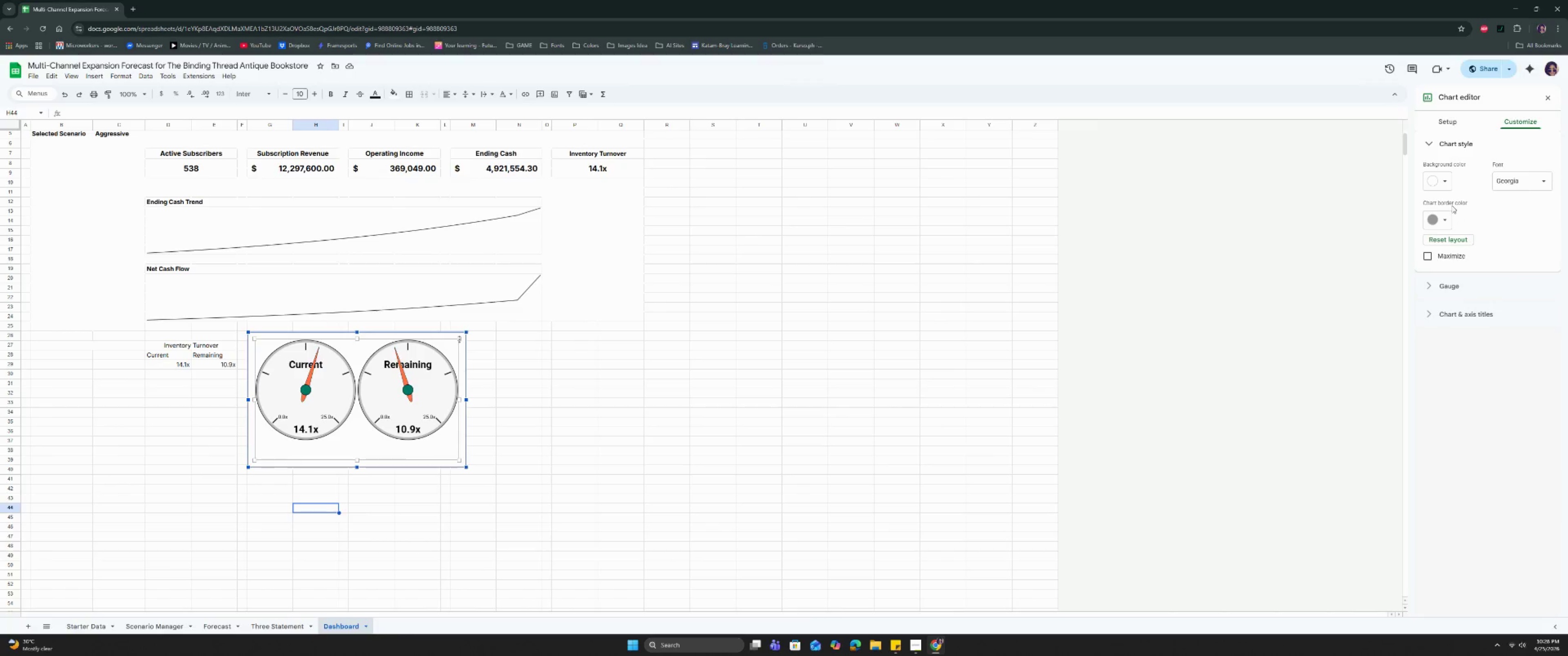 
left_click([1439, 186])
 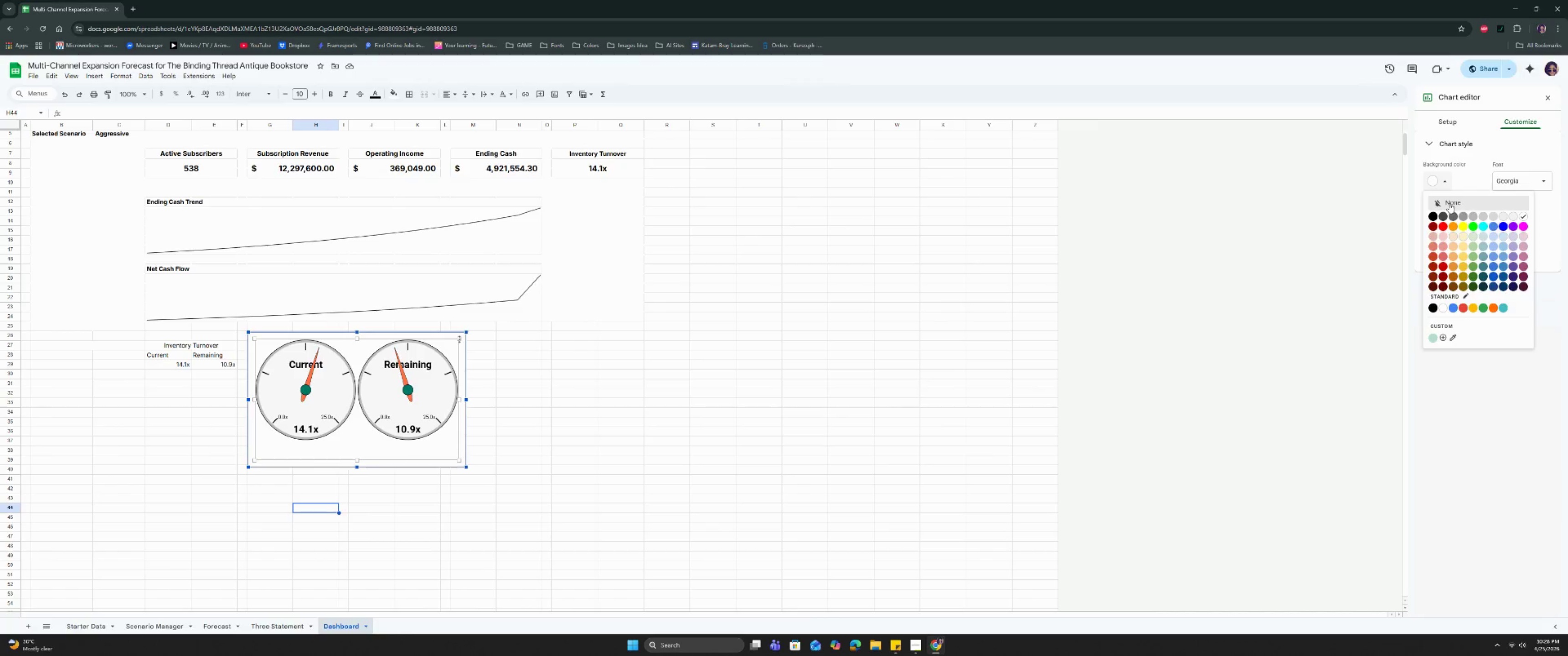 
left_click([1450, 204])
 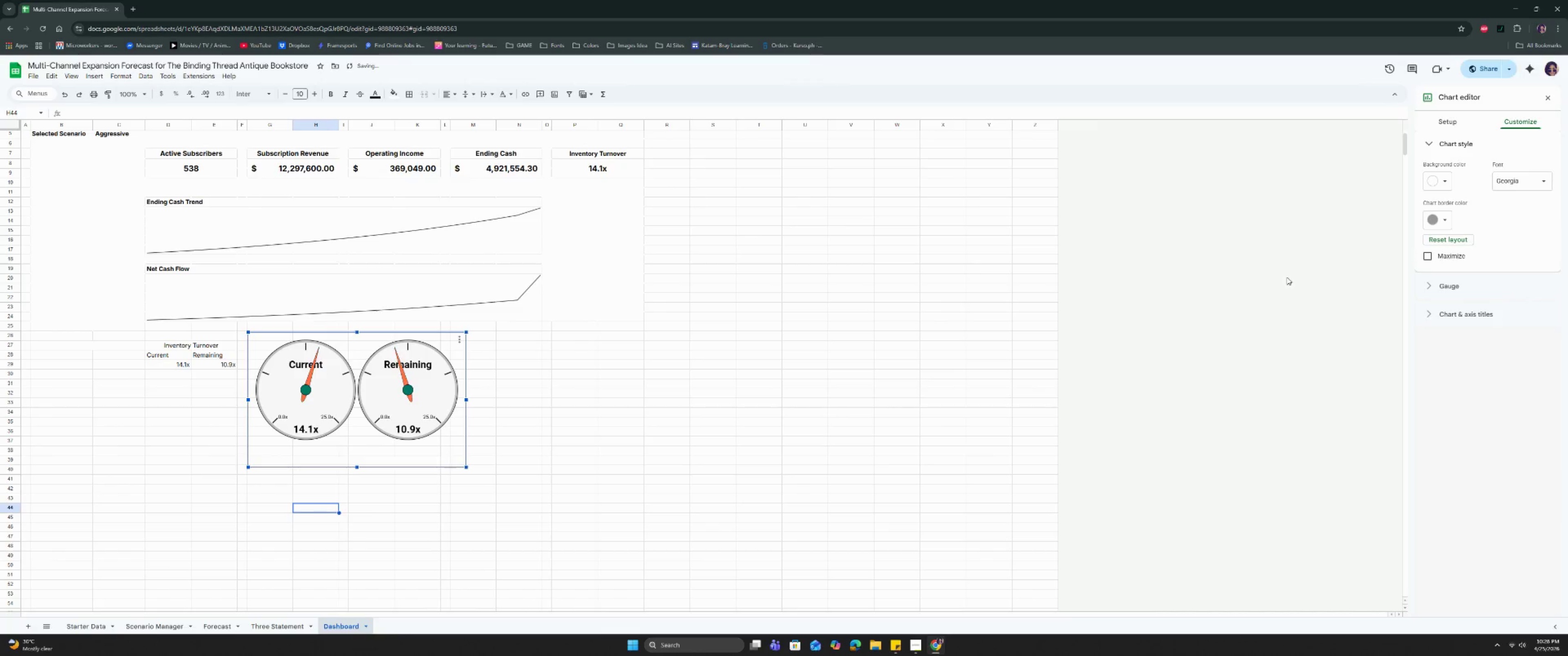 
left_click([1178, 277])
 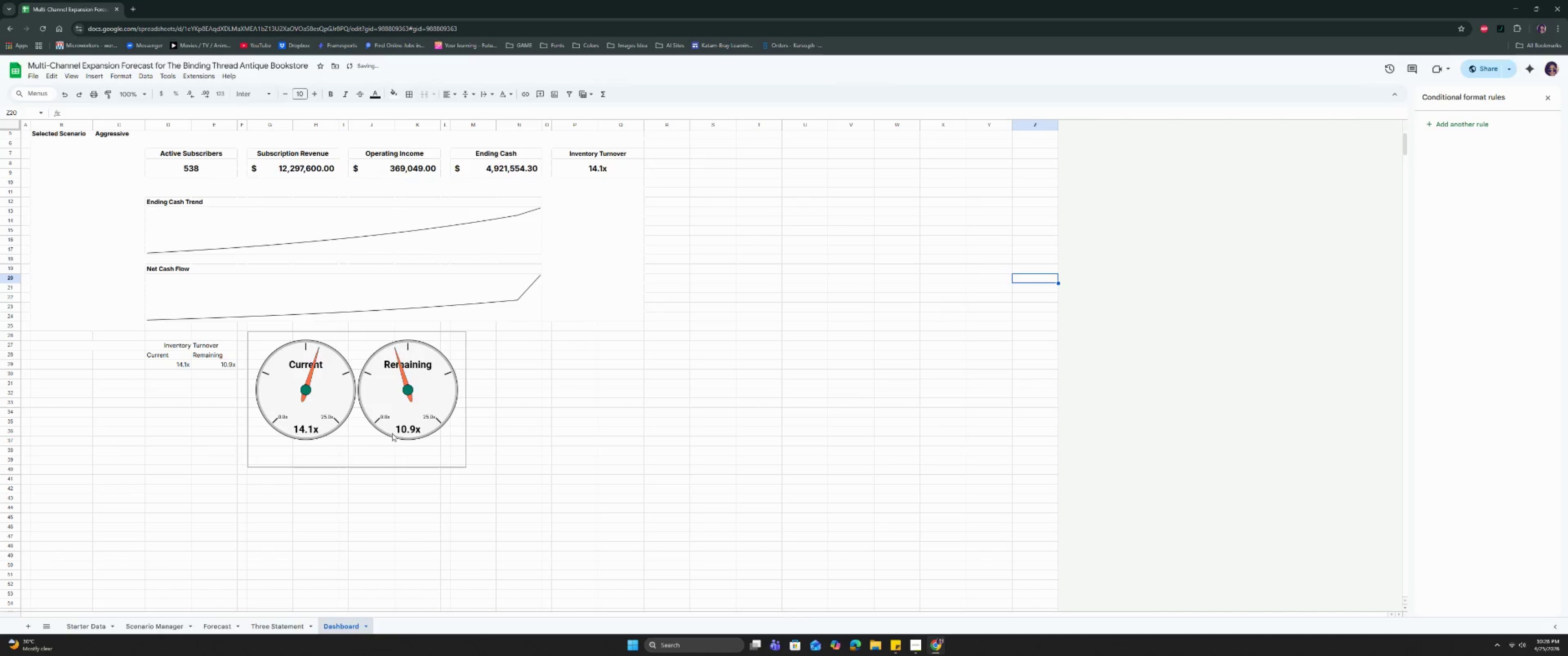 
left_click([375, 452])
 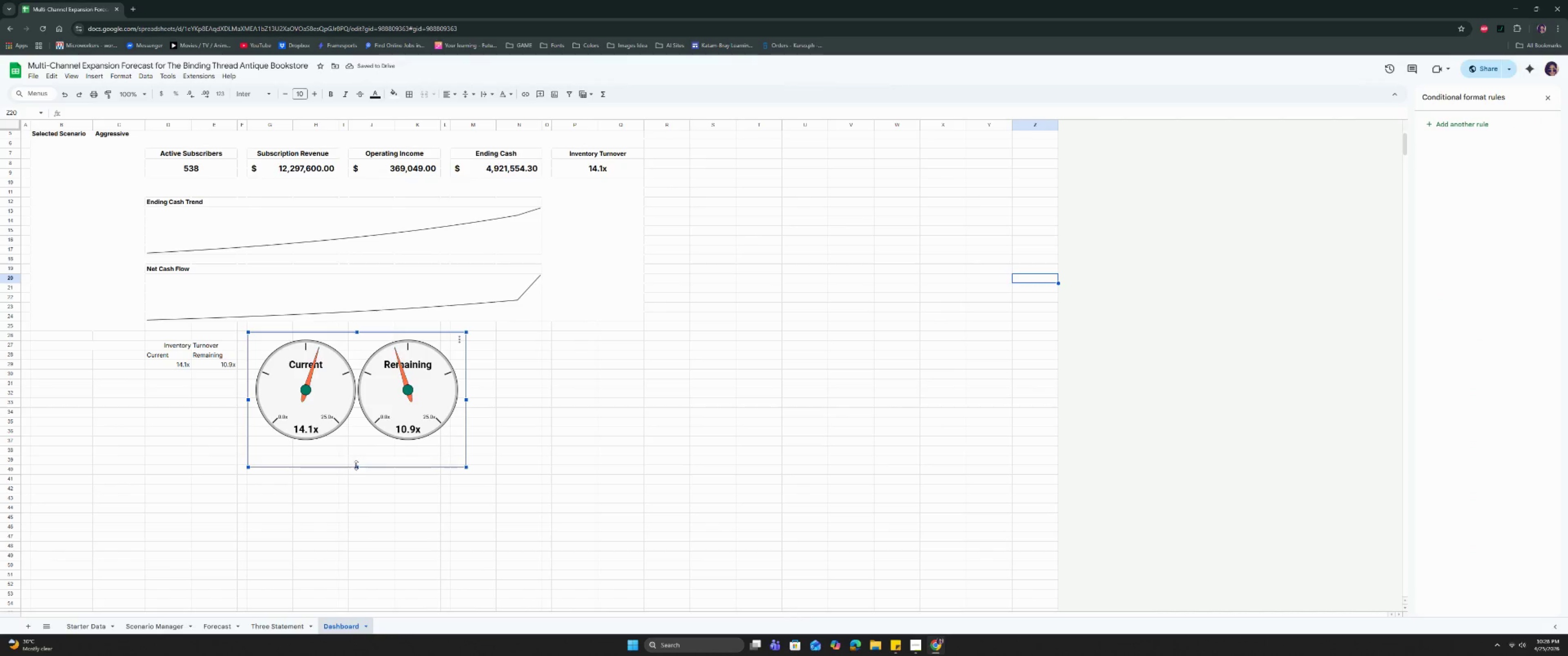 
left_click_drag(start_coordinate=[356, 466], to_coordinate=[357, 451])
 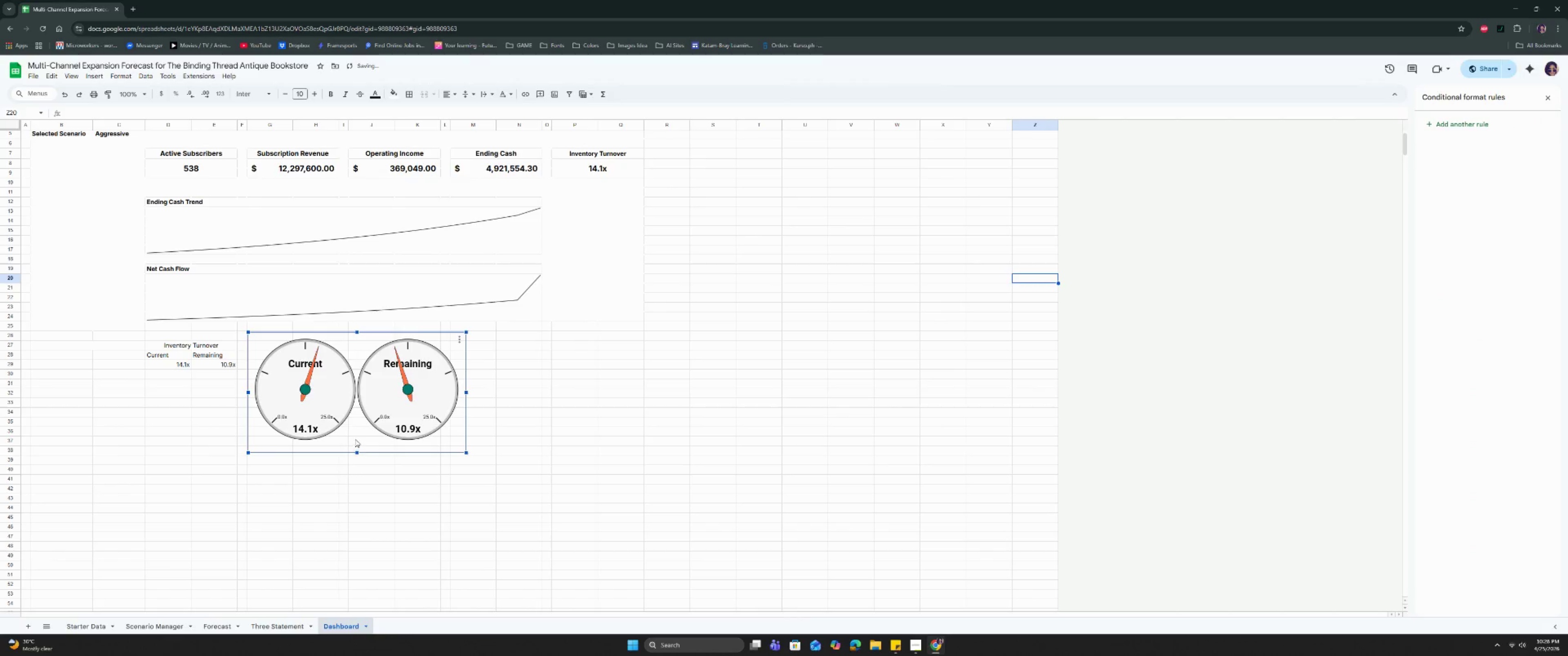 
left_click([354, 435])
 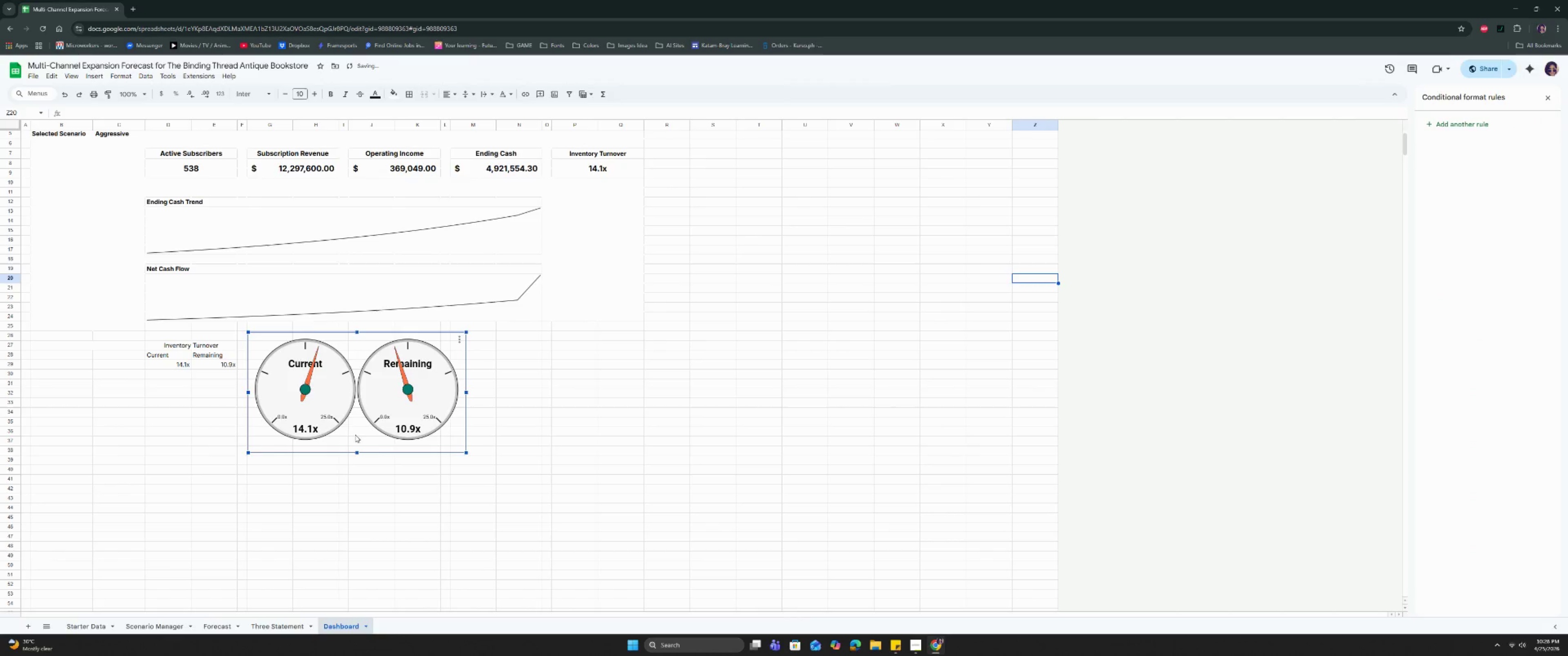 
left_click_drag(start_coordinate=[354, 435], to_coordinate=[358, 436])
 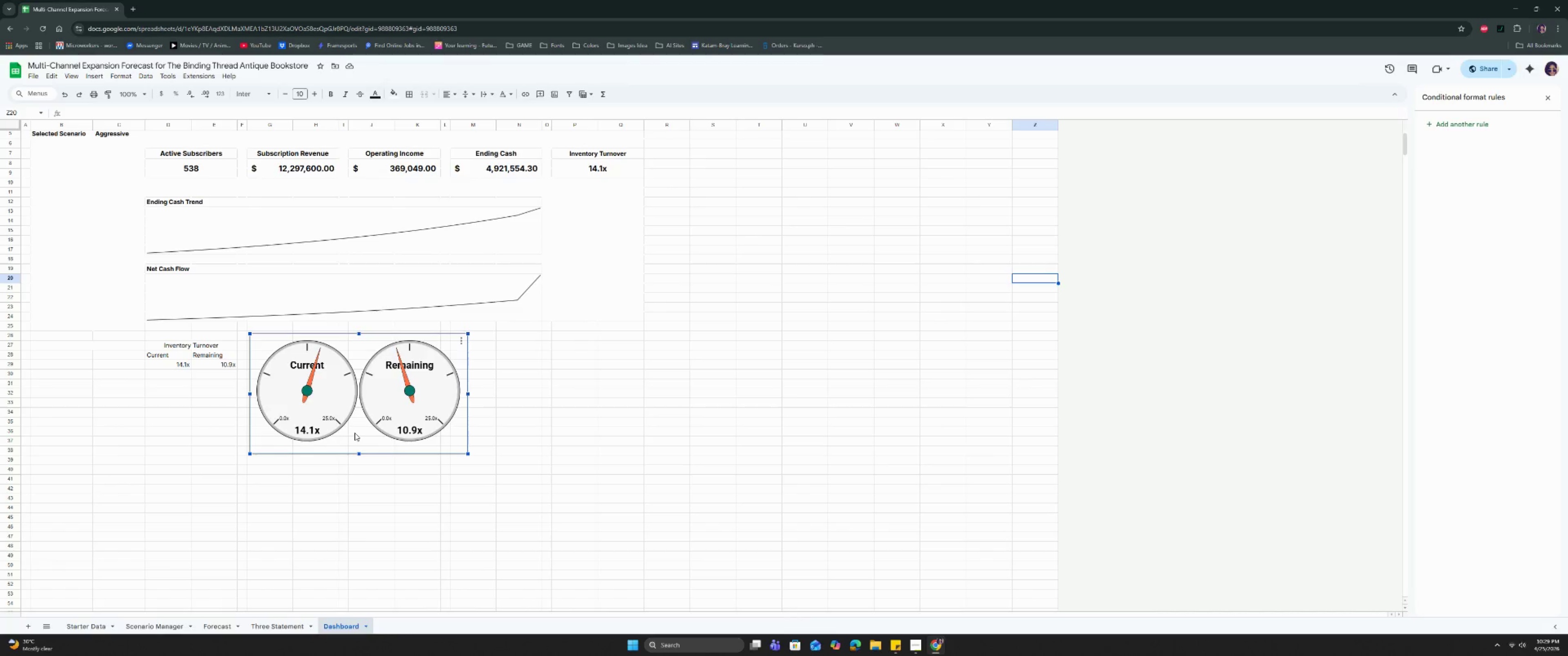 
wait(15.09)
 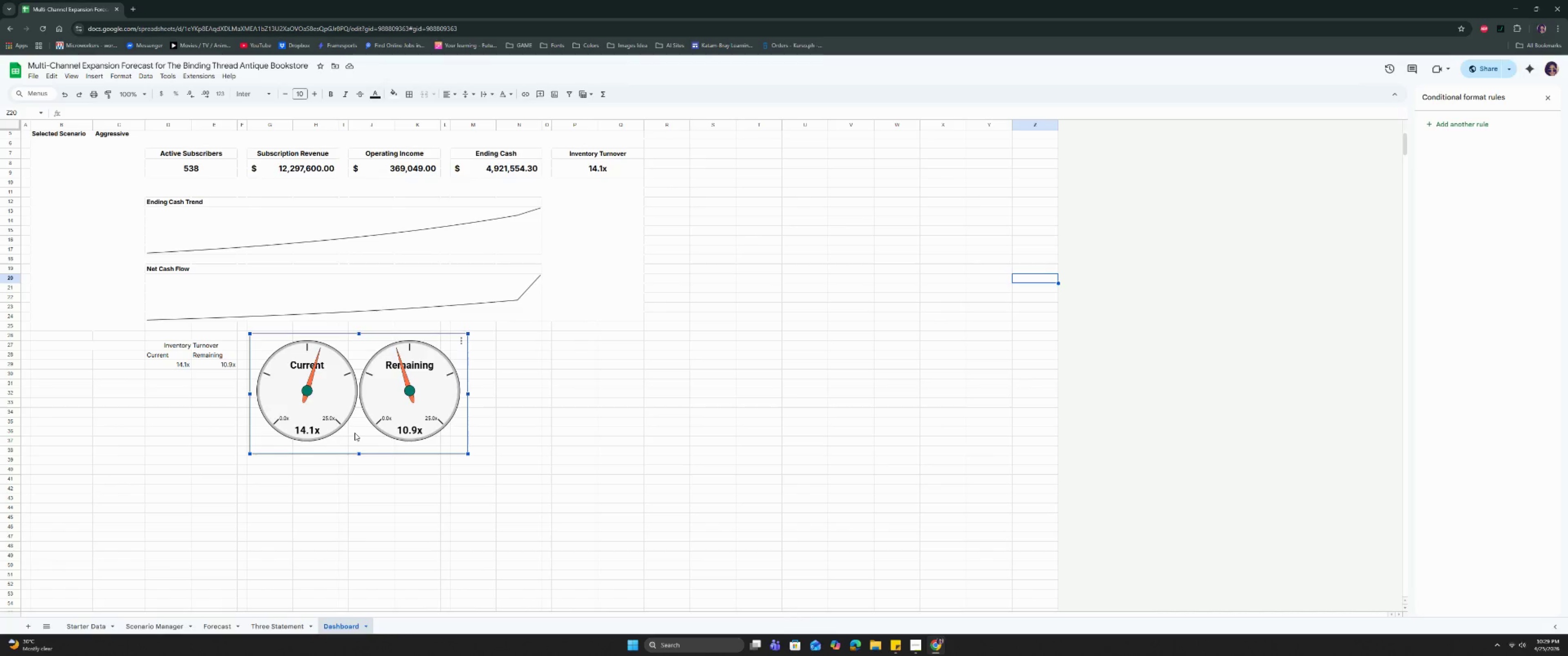 
left_click([359, 439])
 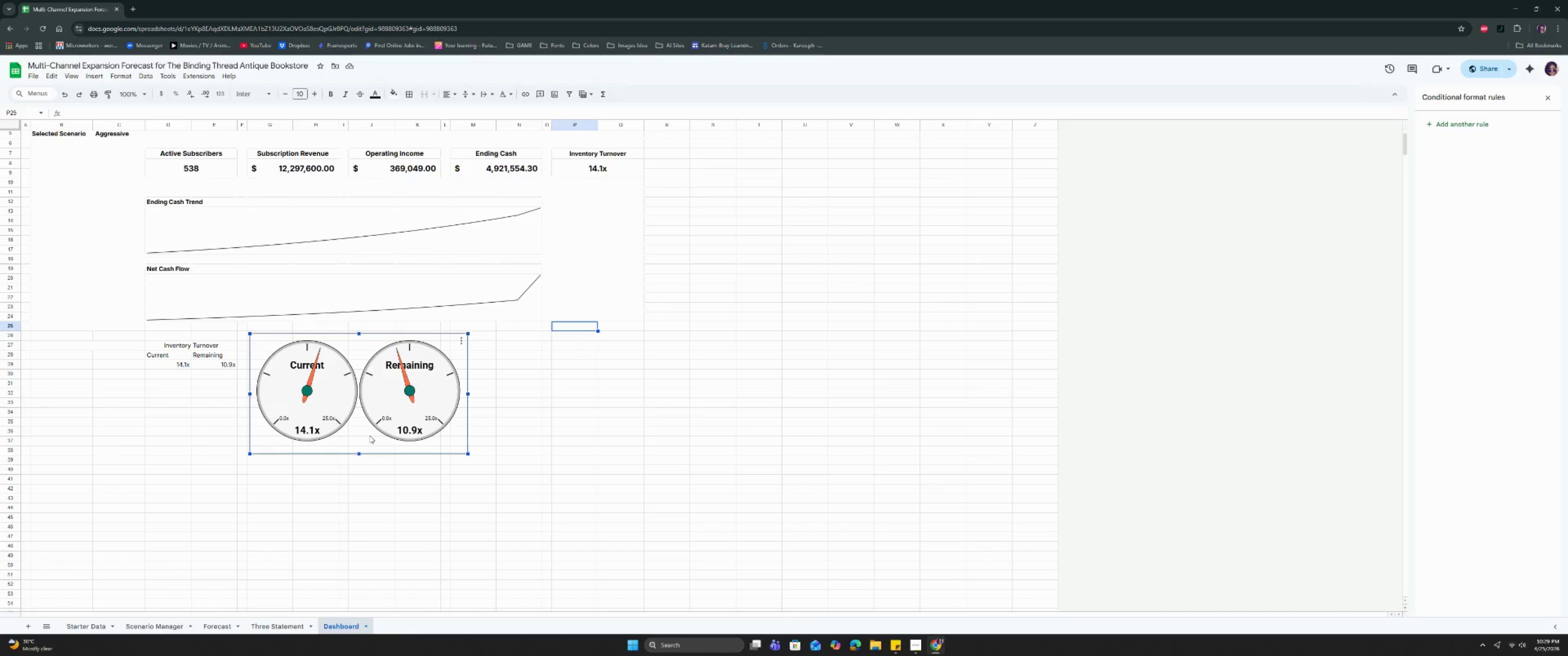 
left_click([406, 484])
 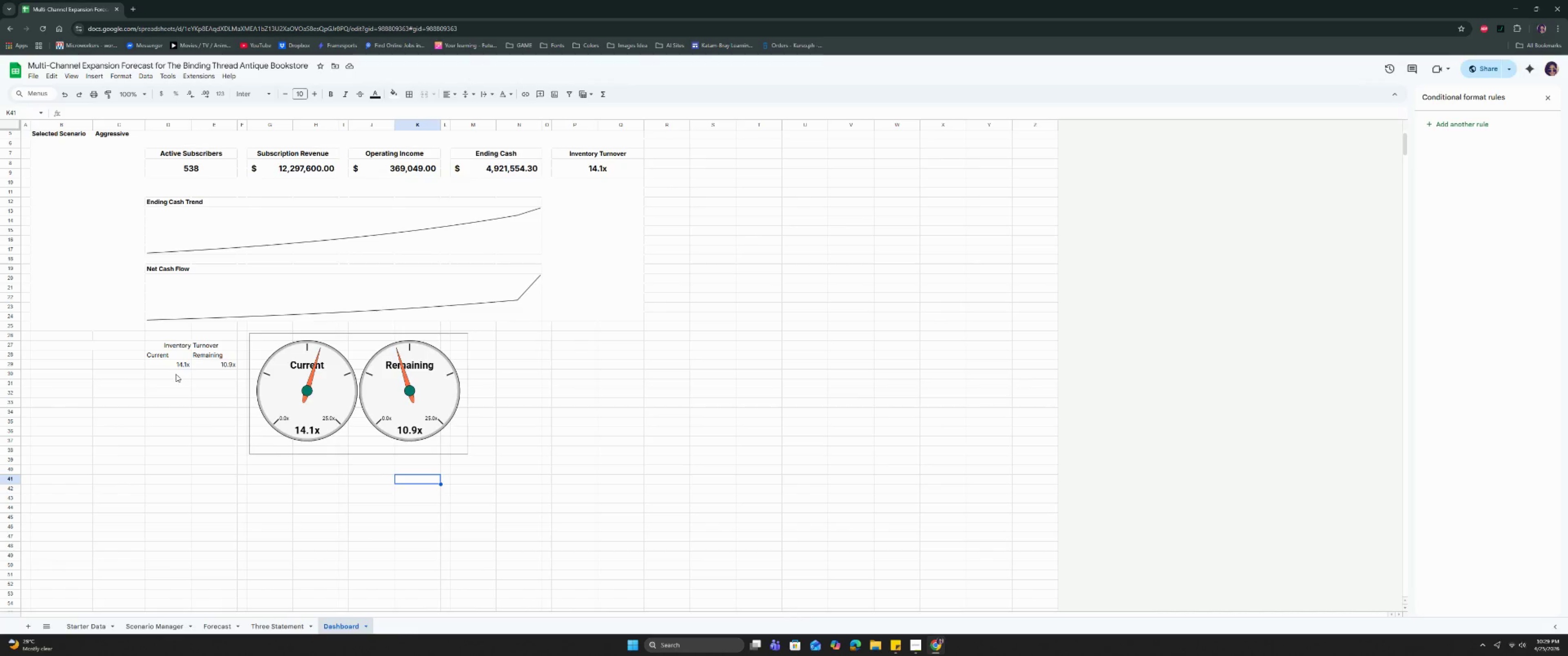 
left_click([177, 630])
 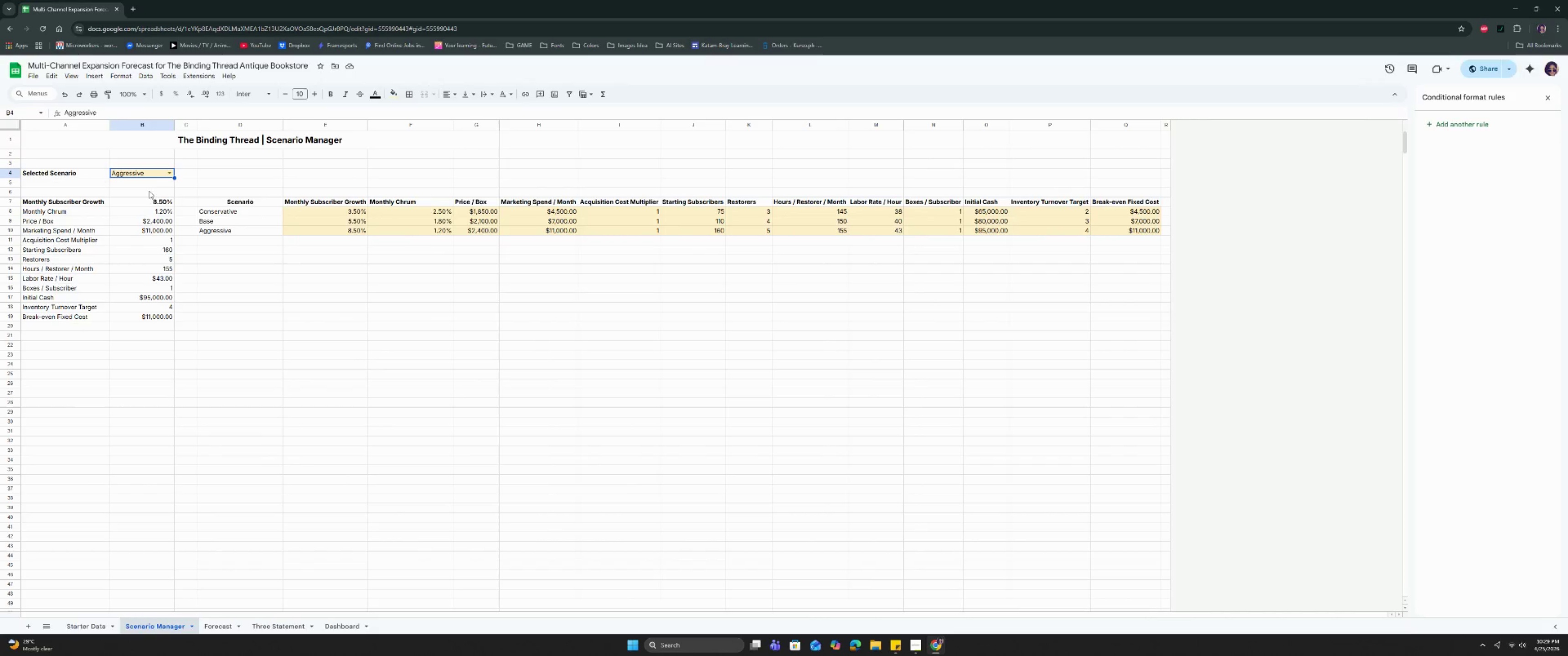 
left_click([165, 176])
 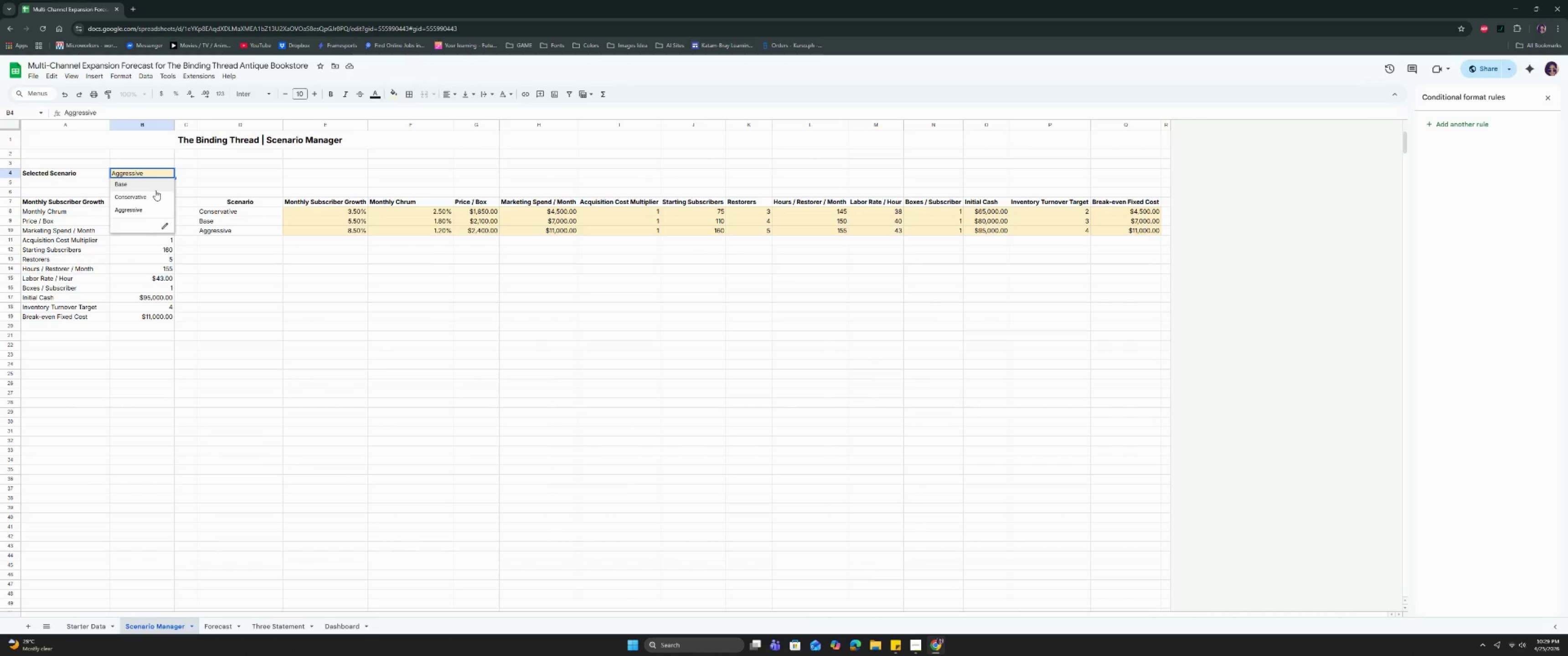 
left_click([155, 195])
 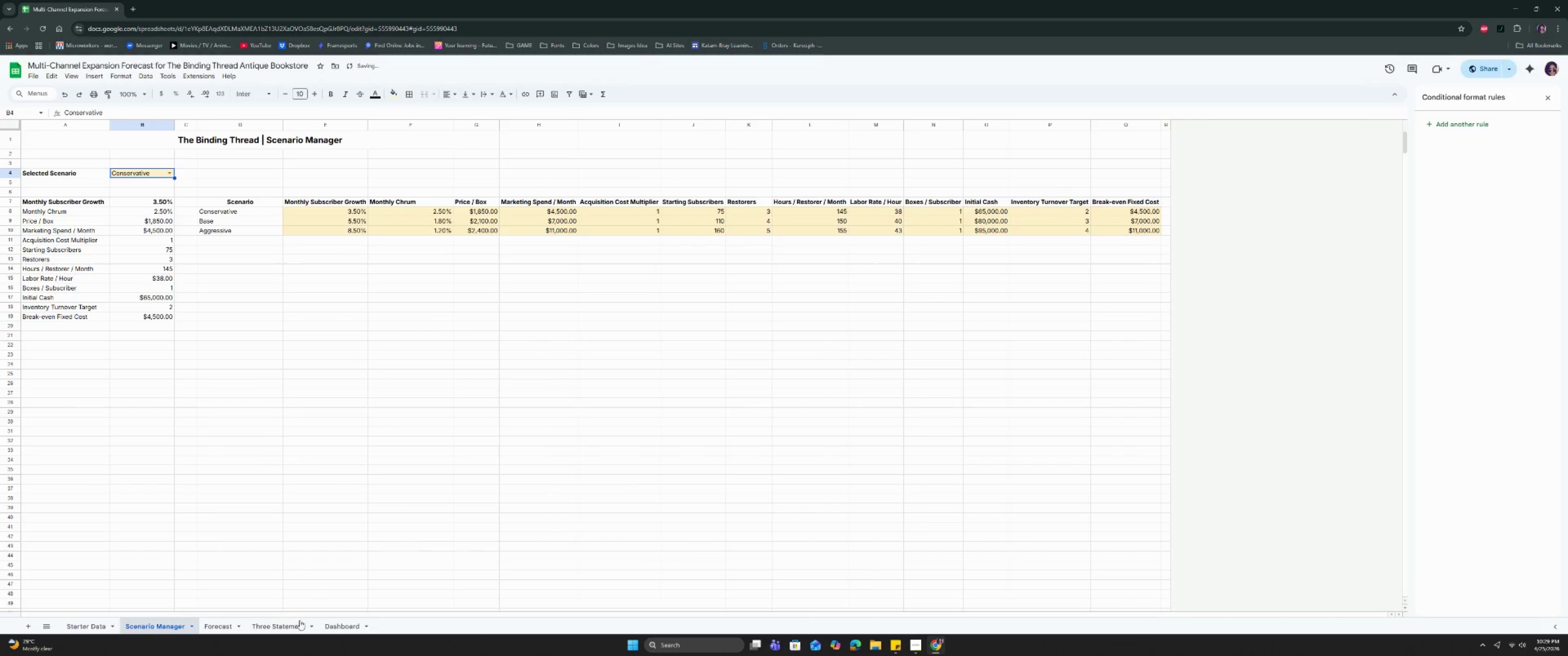 
left_click([348, 629])
 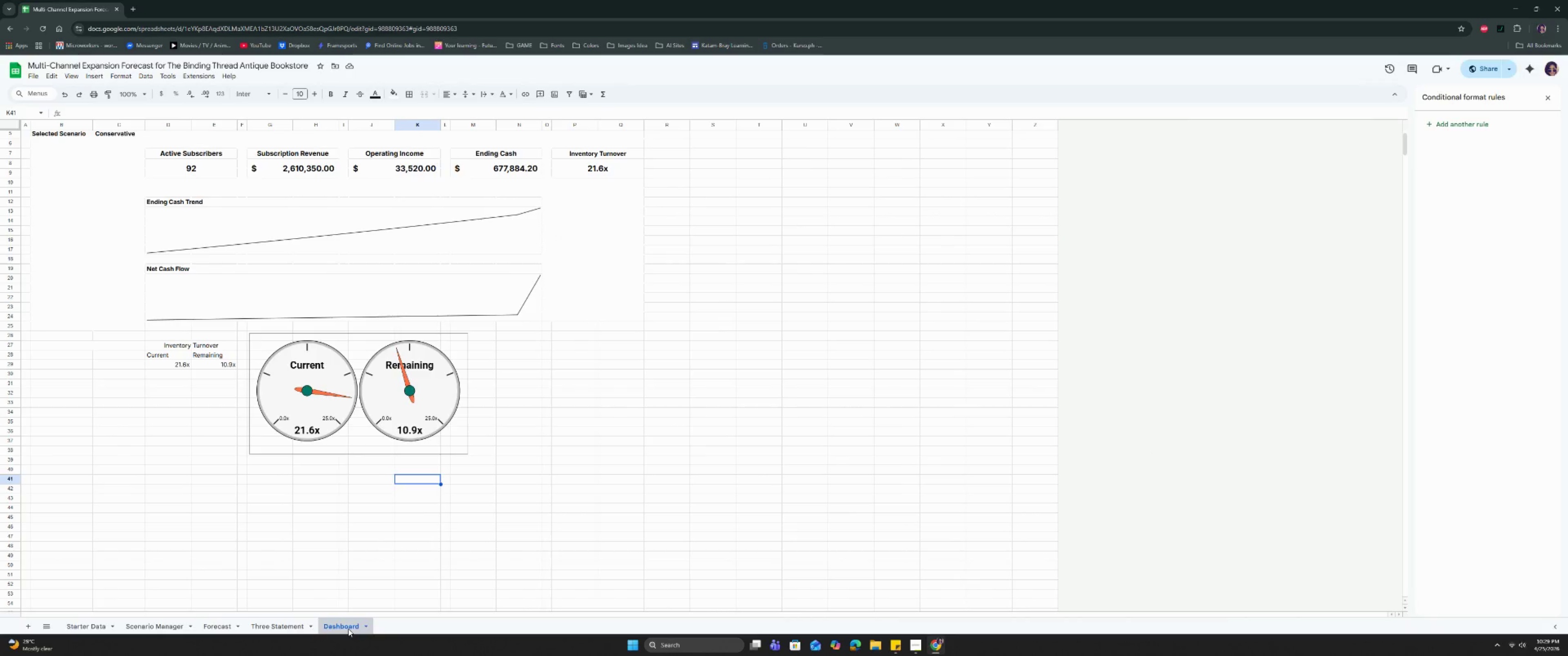 
wait(9.91)
 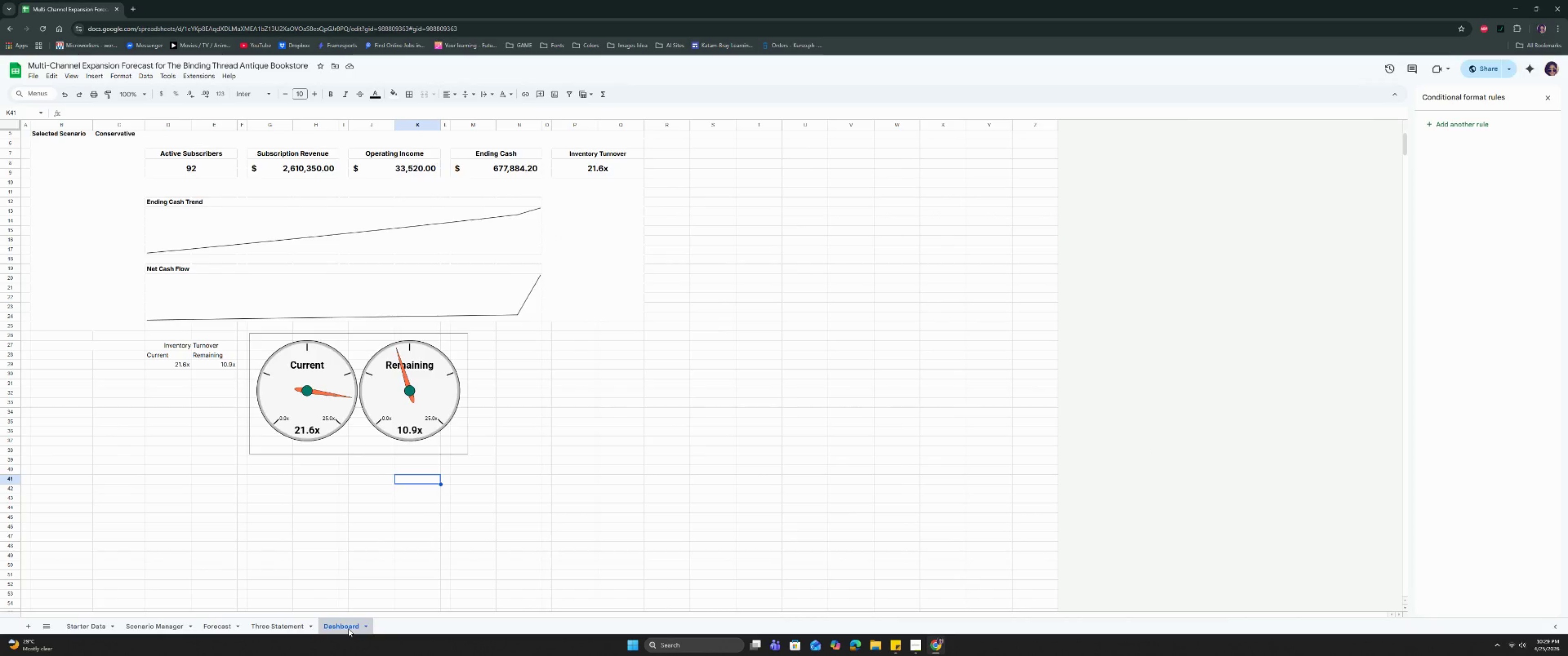 
left_click([274, 624])
 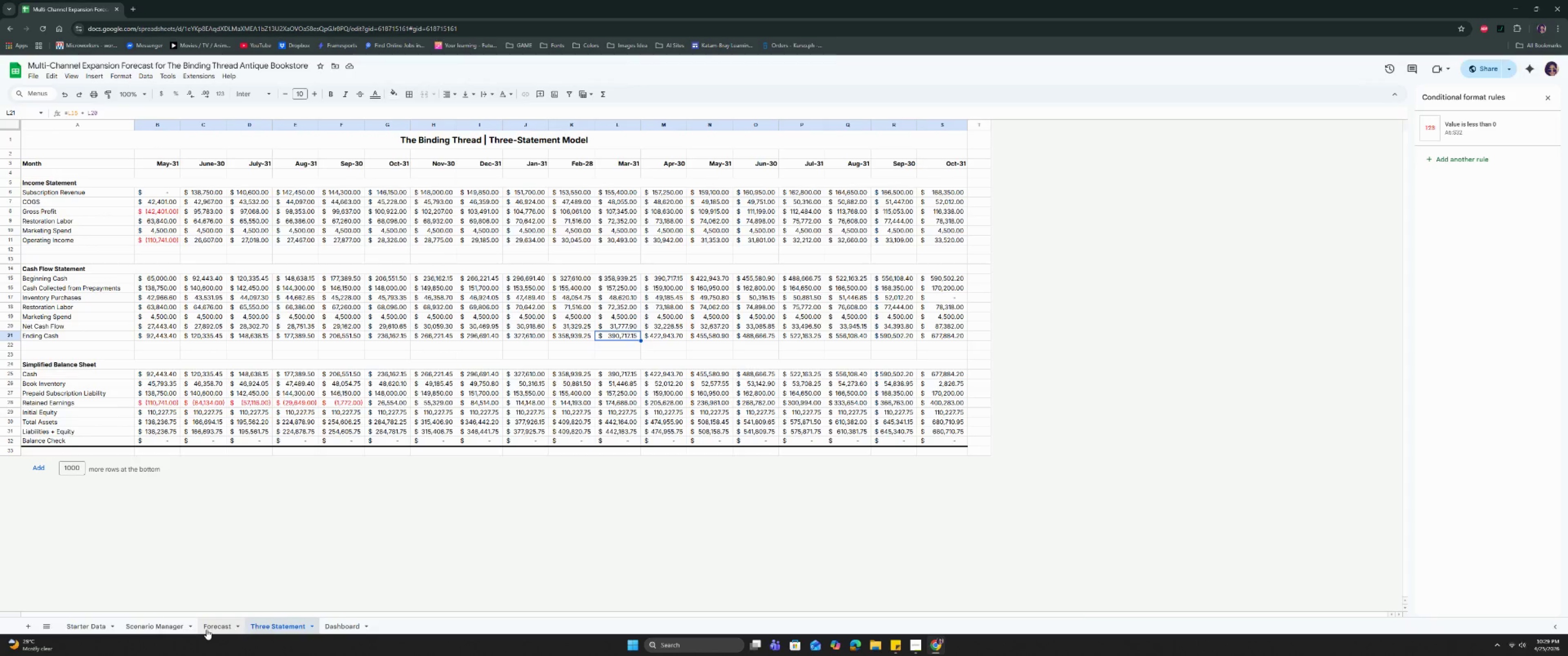 
left_click([206, 630])
 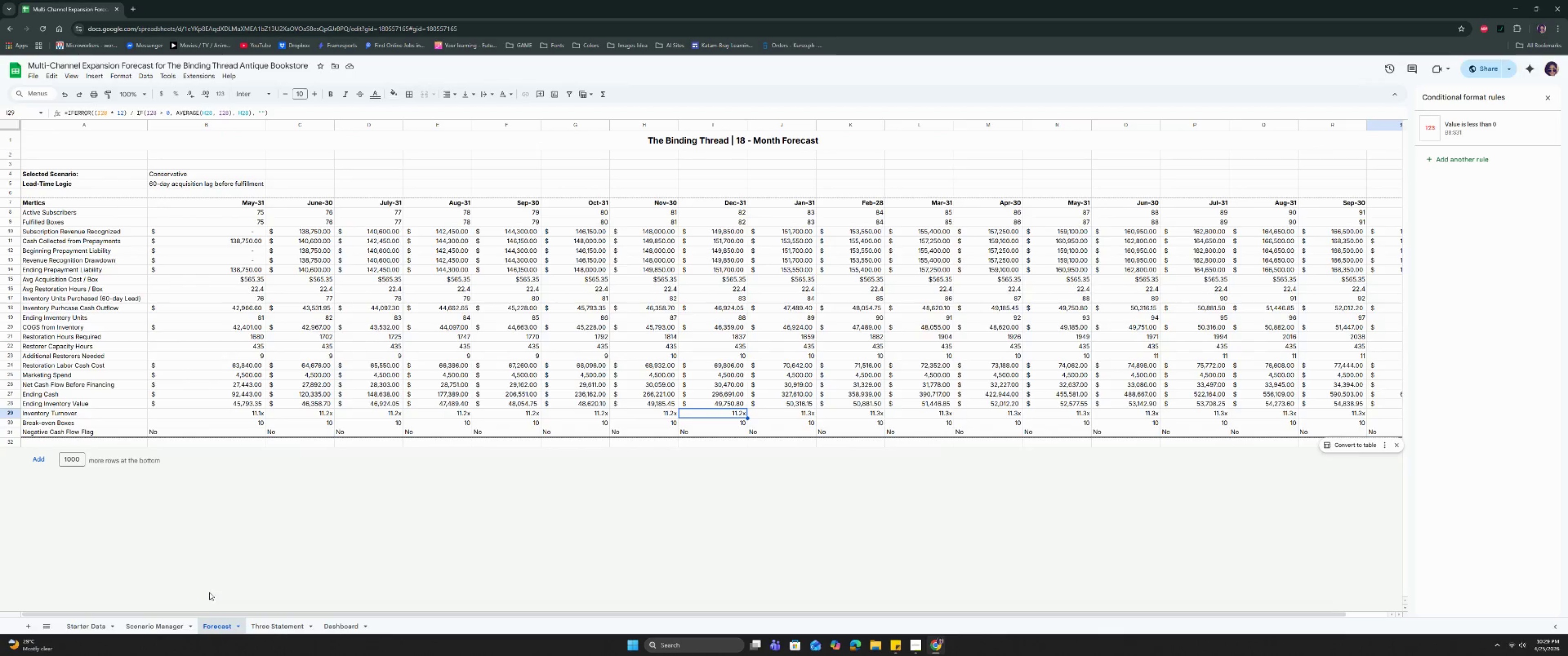 
mouse_move([202, 571])
 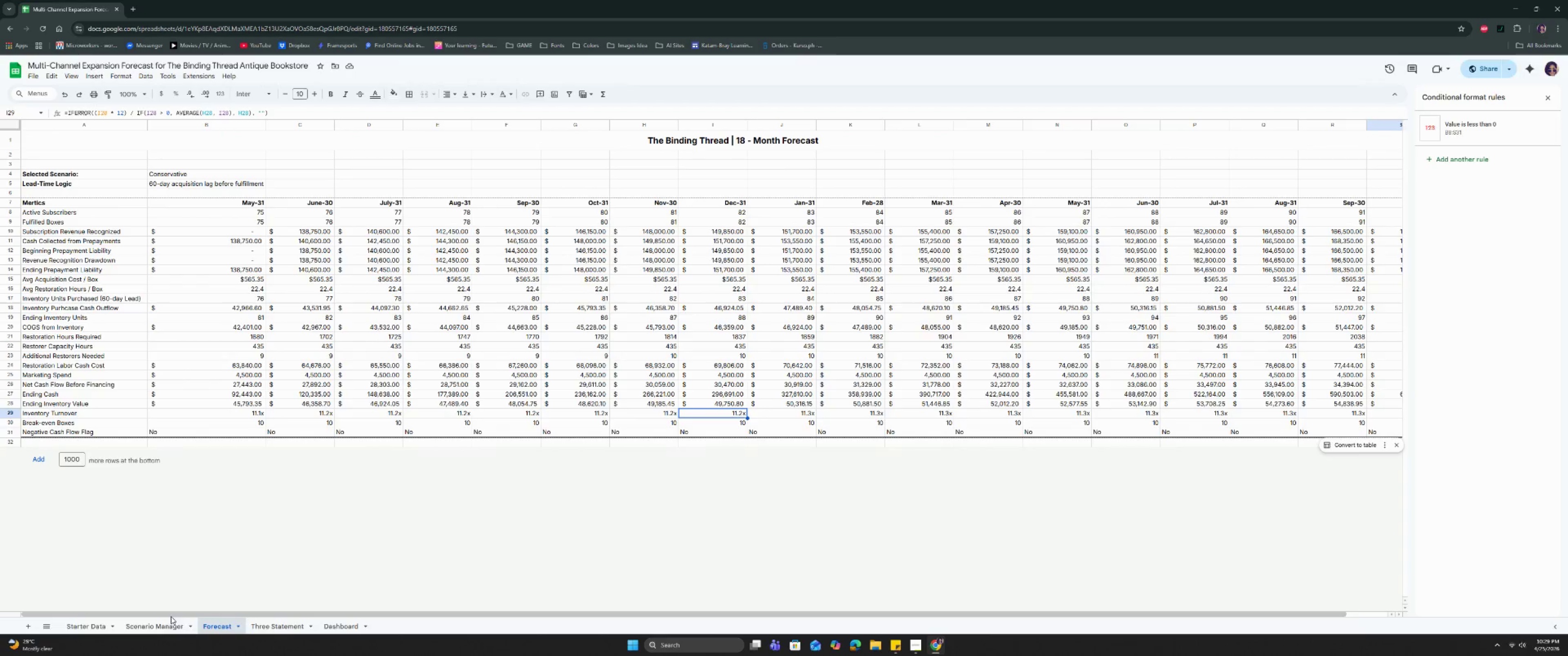 
left_click_drag(start_coordinate=[171, 617], to_coordinate=[251, 614])
 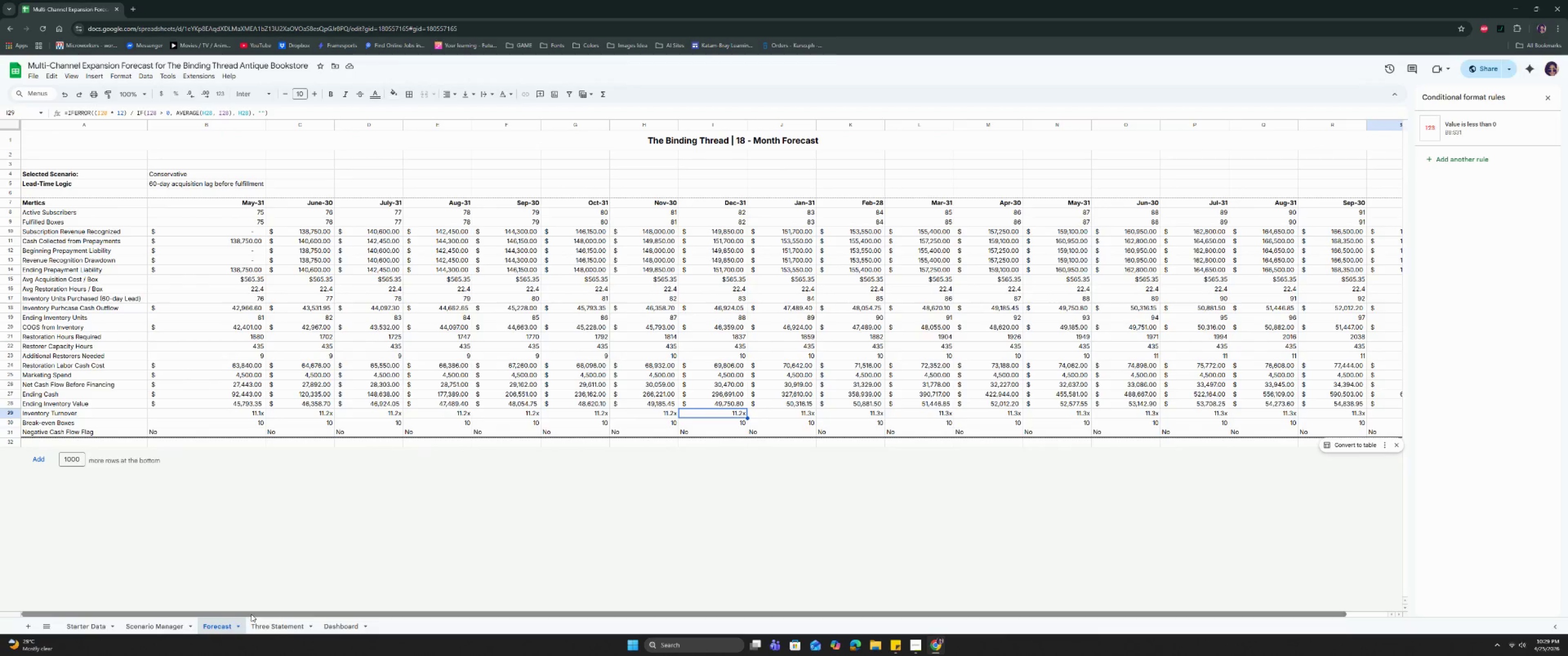 
left_click_drag(start_coordinate=[251, 614], to_coordinate=[161, 605])
 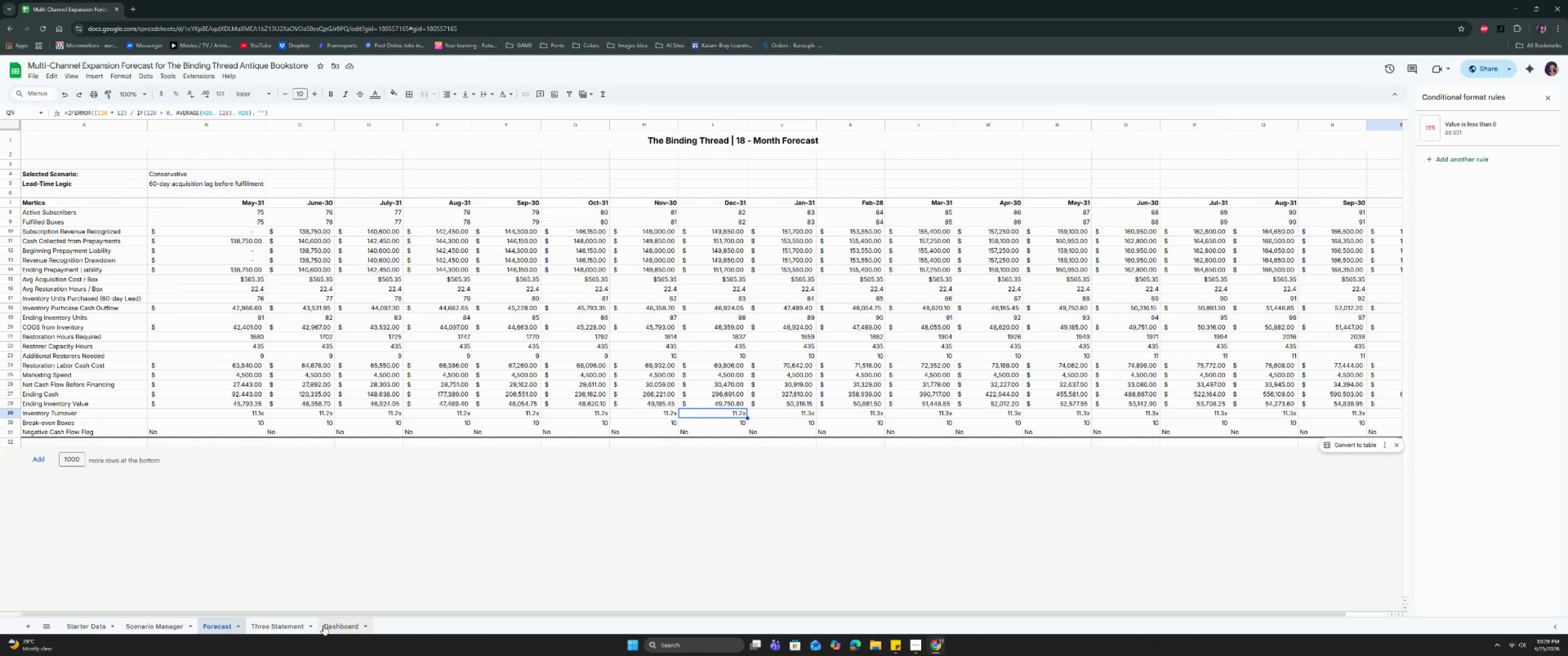 
left_click([325, 625])
 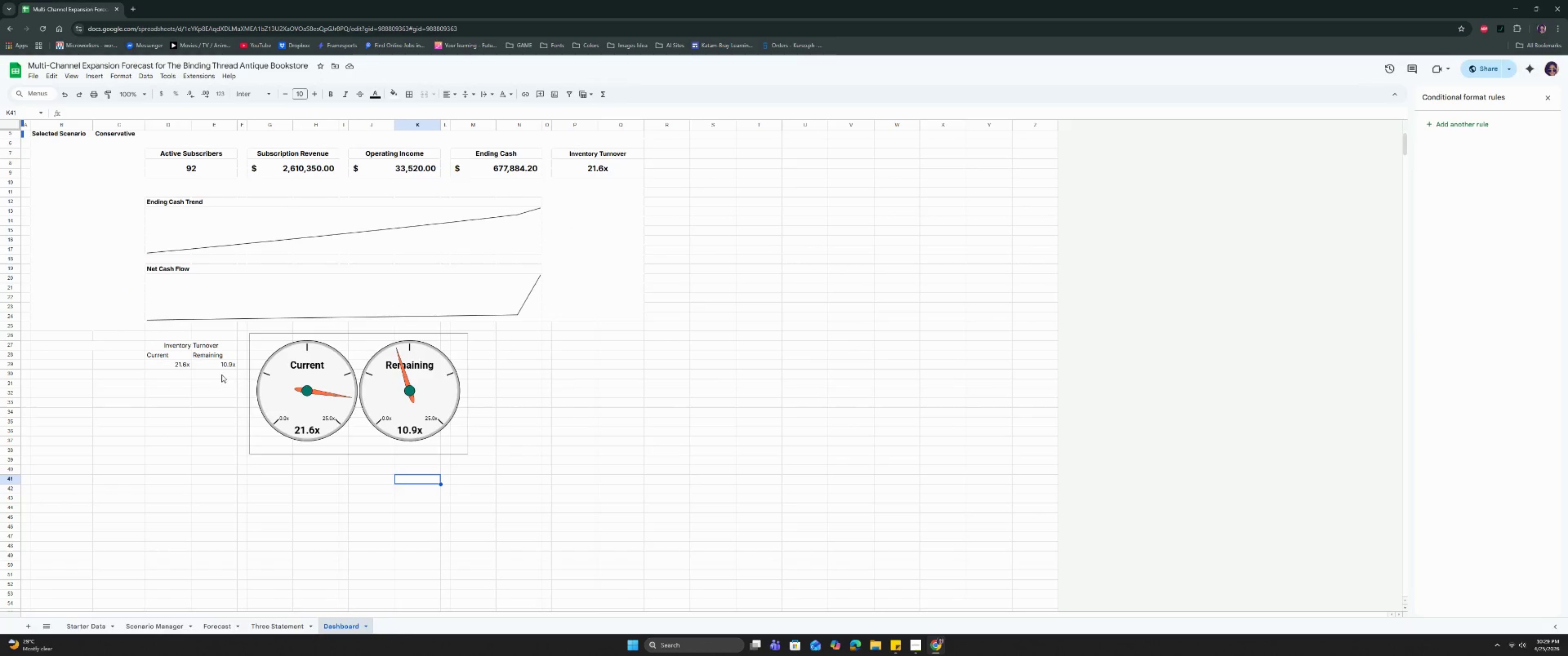 
double_click([222, 364])
 